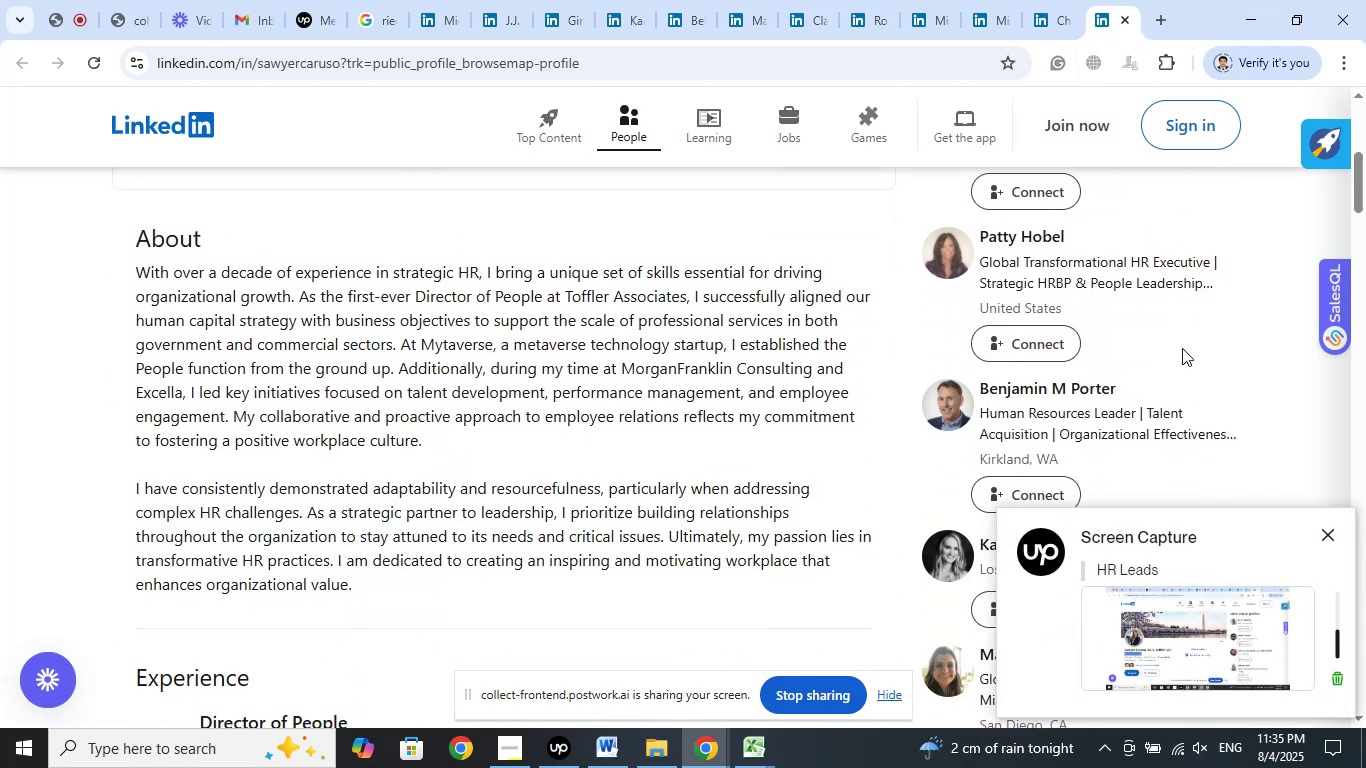 
scroll: coordinate [1182, 348], scroll_direction: up, amount: 7.0
 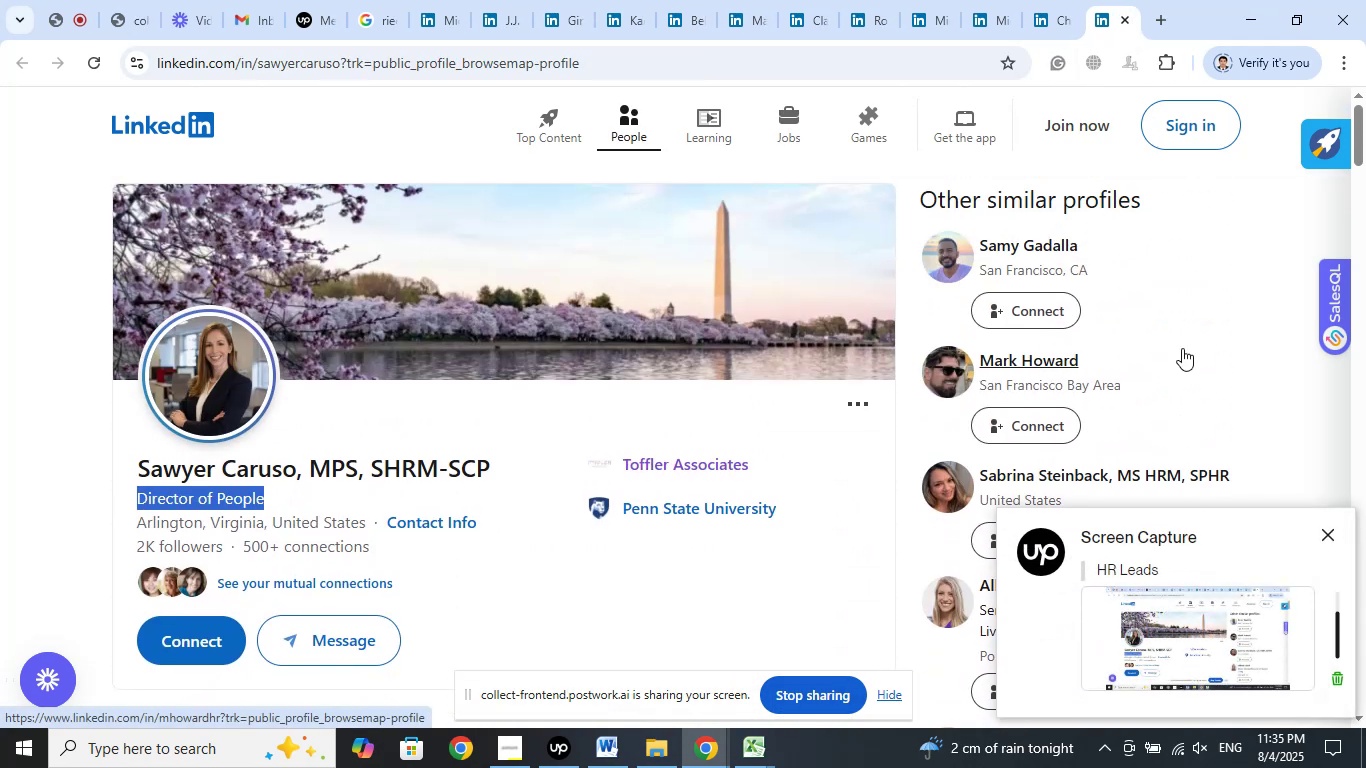 
scroll: coordinate [1182, 348], scroll_direction: down, amount: 4.0
 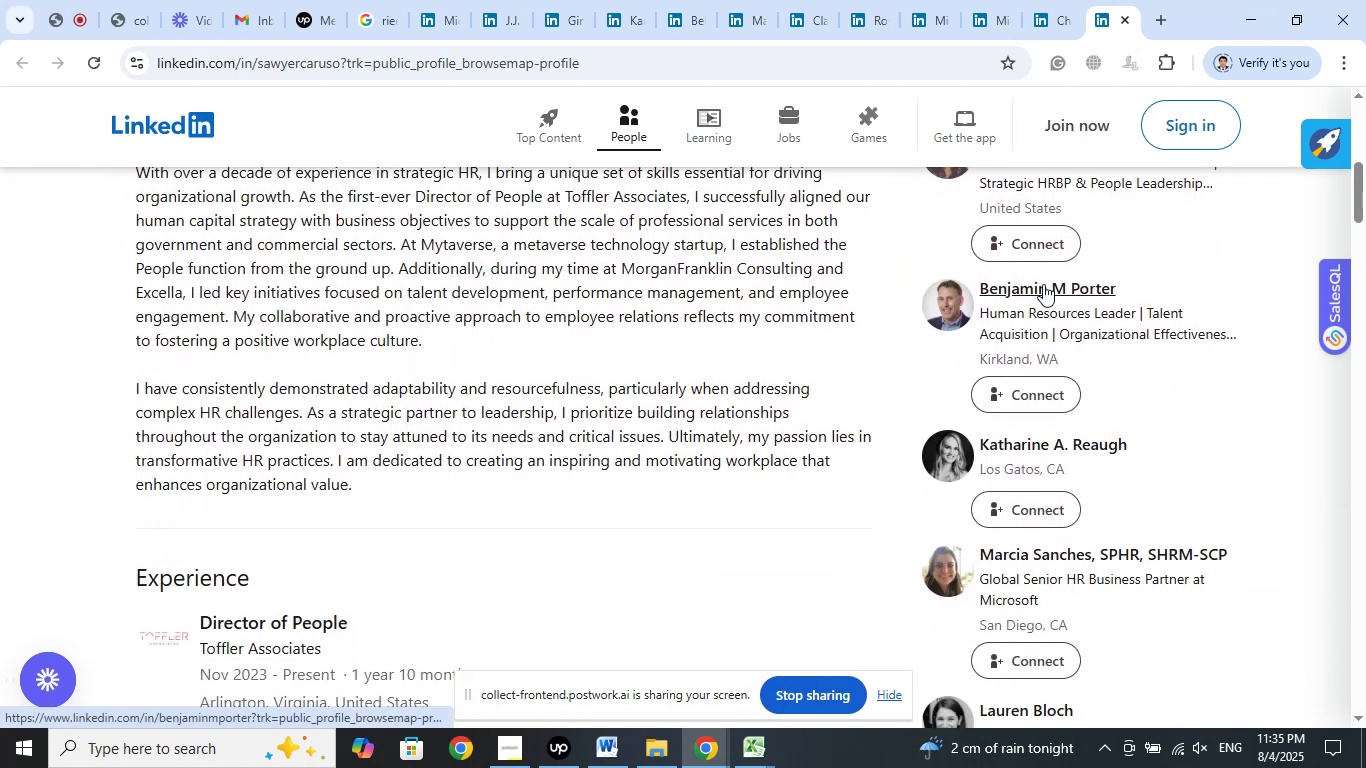 
right_click([1043, 284])
 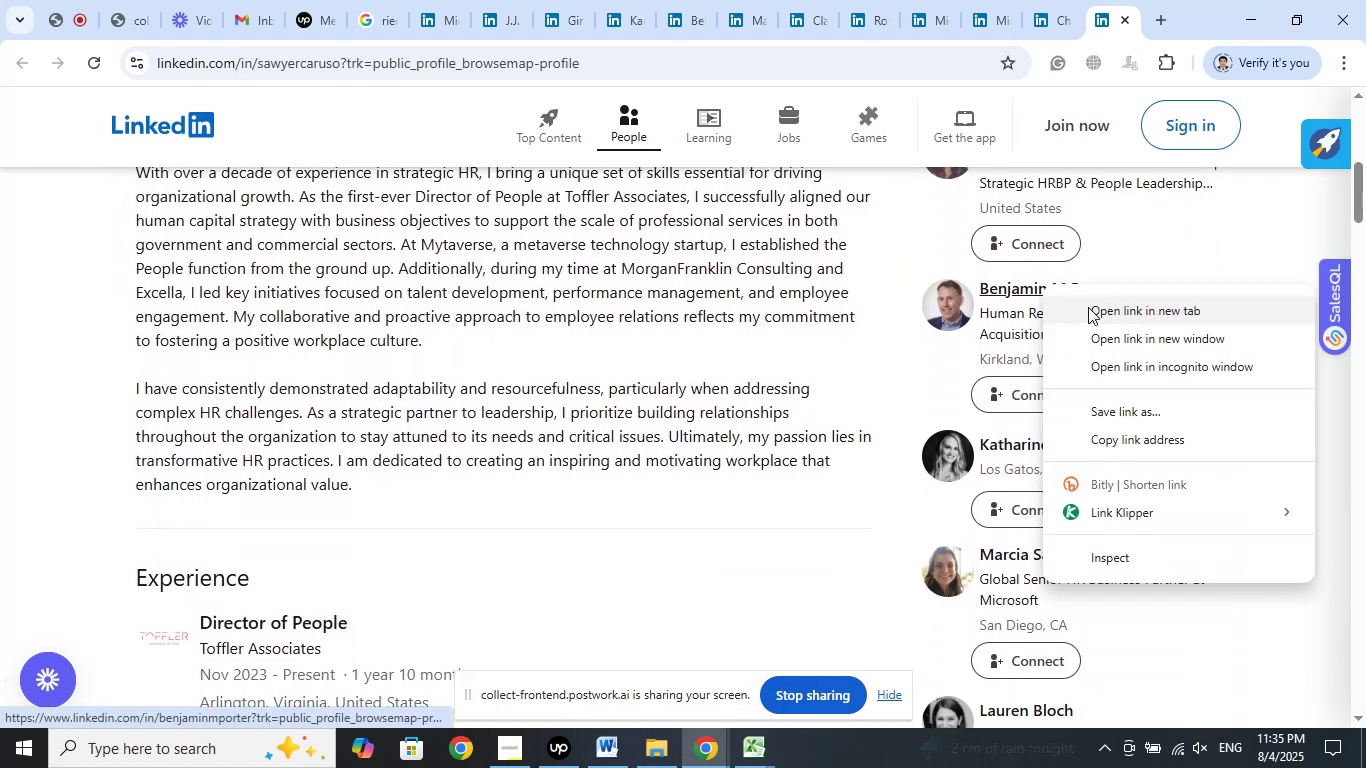 
left_click([1098, 313])
 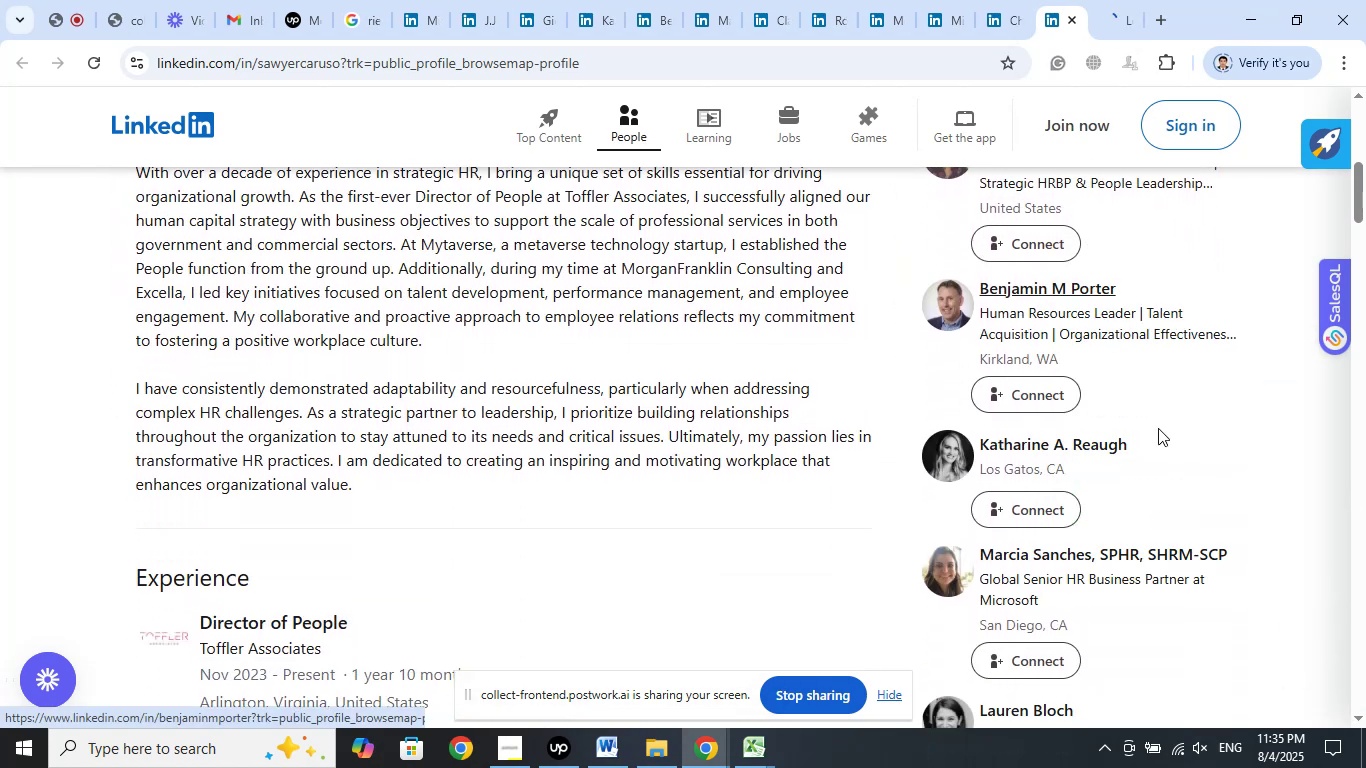 
scroll: coordinate [1158, 428], scroll_direction: down, amount: 2.0
 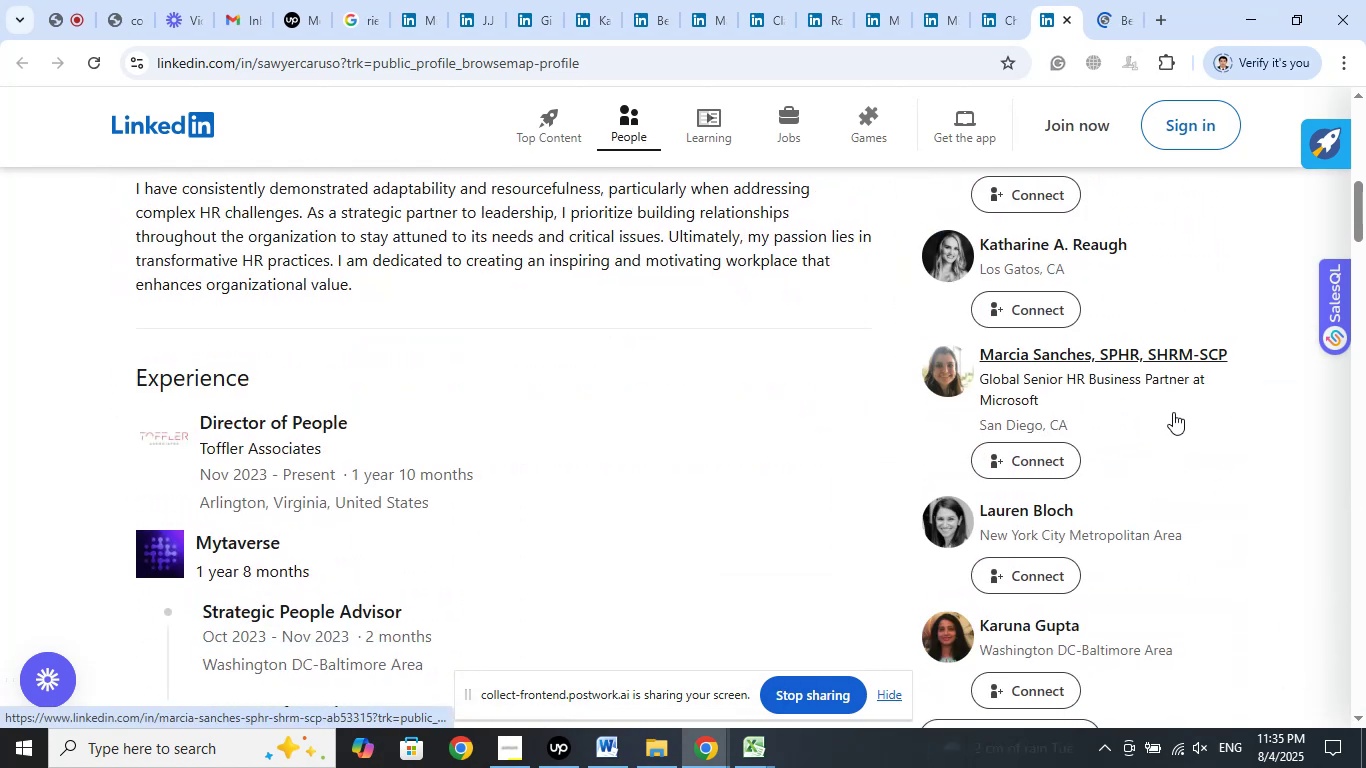 
left_click([1111, 15])
 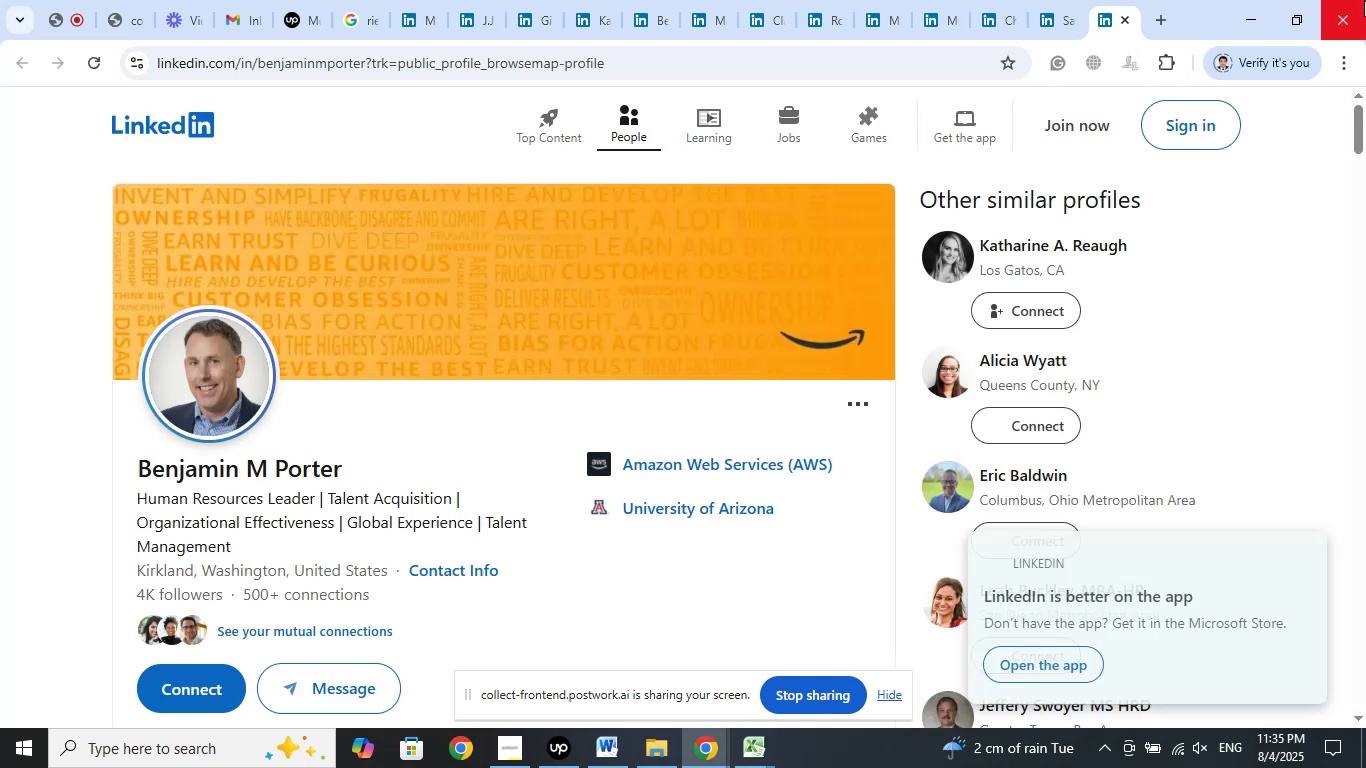 
right_click([707, 468])
 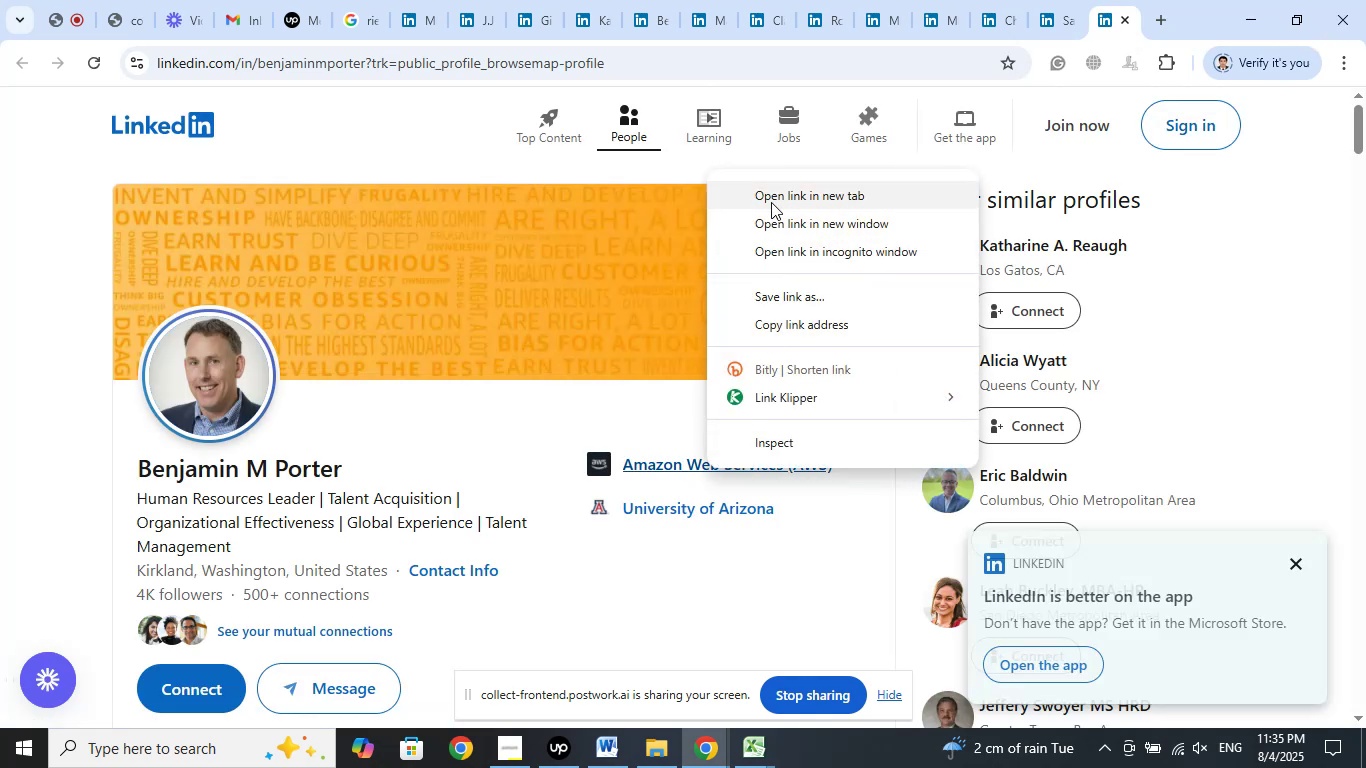 
left_click([771, 200])
 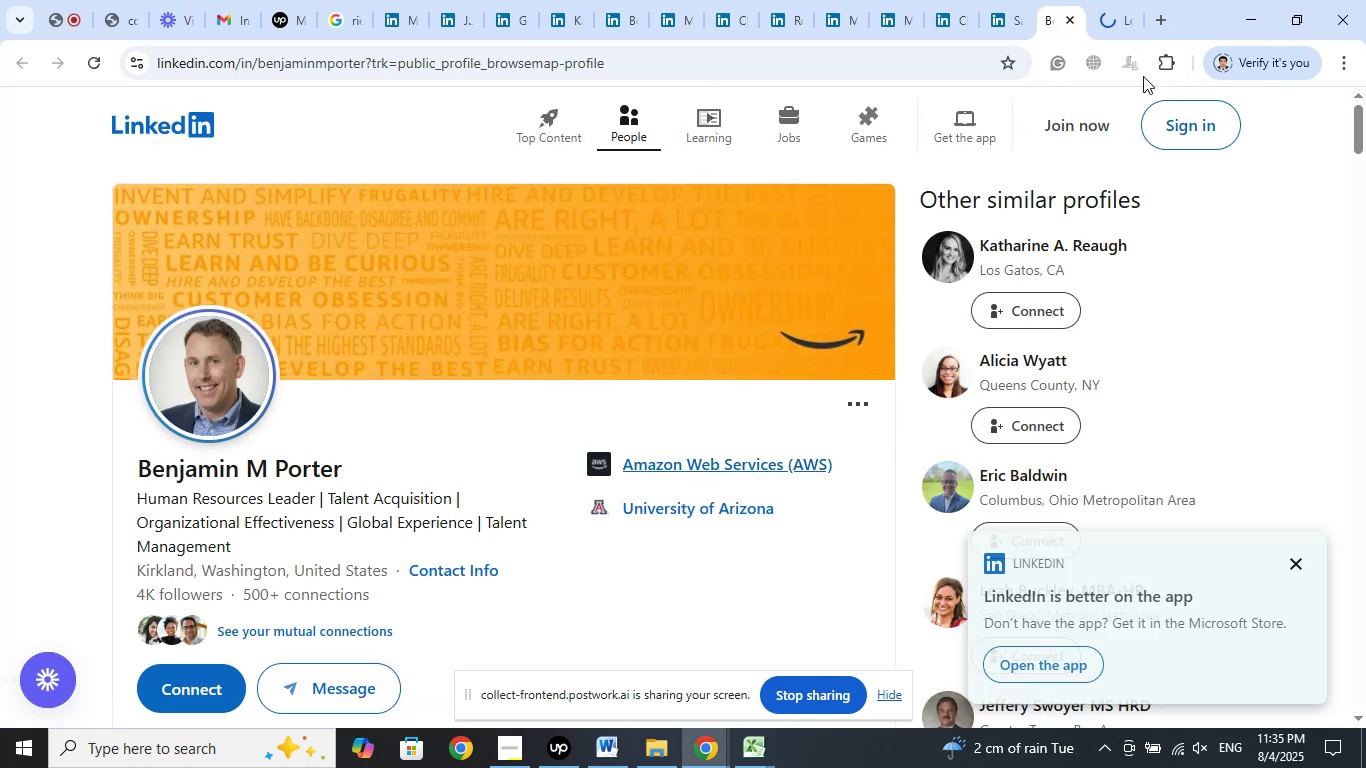 
left_click([1119, 0])
 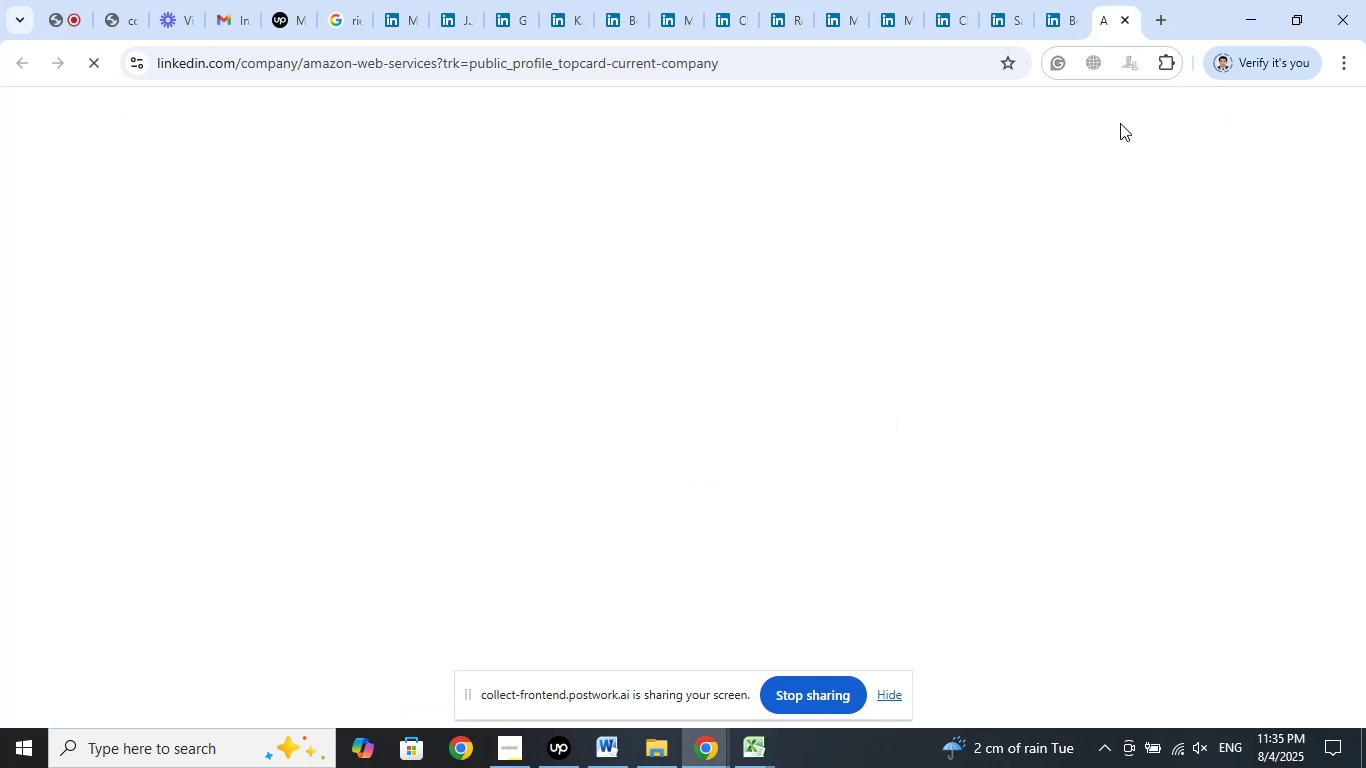 
mouse_move([1107, 181])
 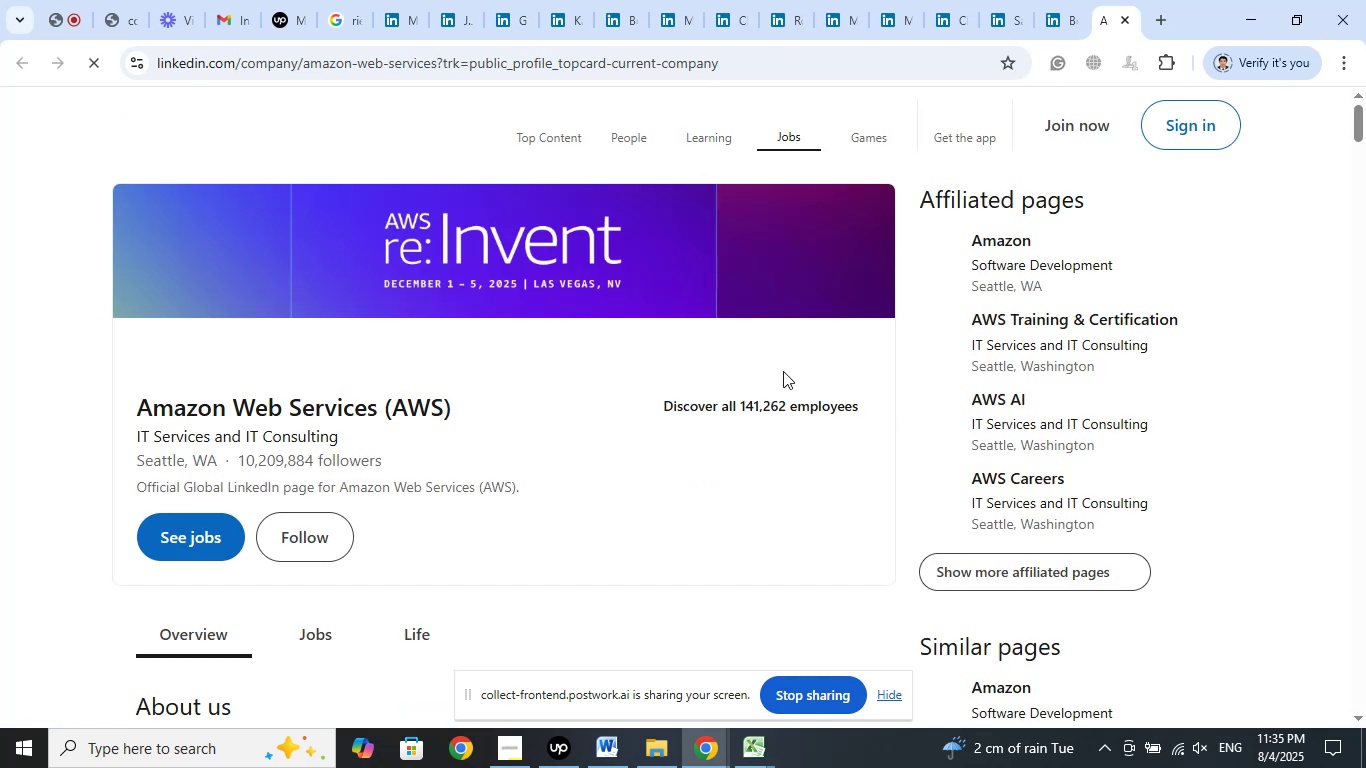 
scroll: coordinate [738, 319], scroll_direction: down, amount: 8.0
 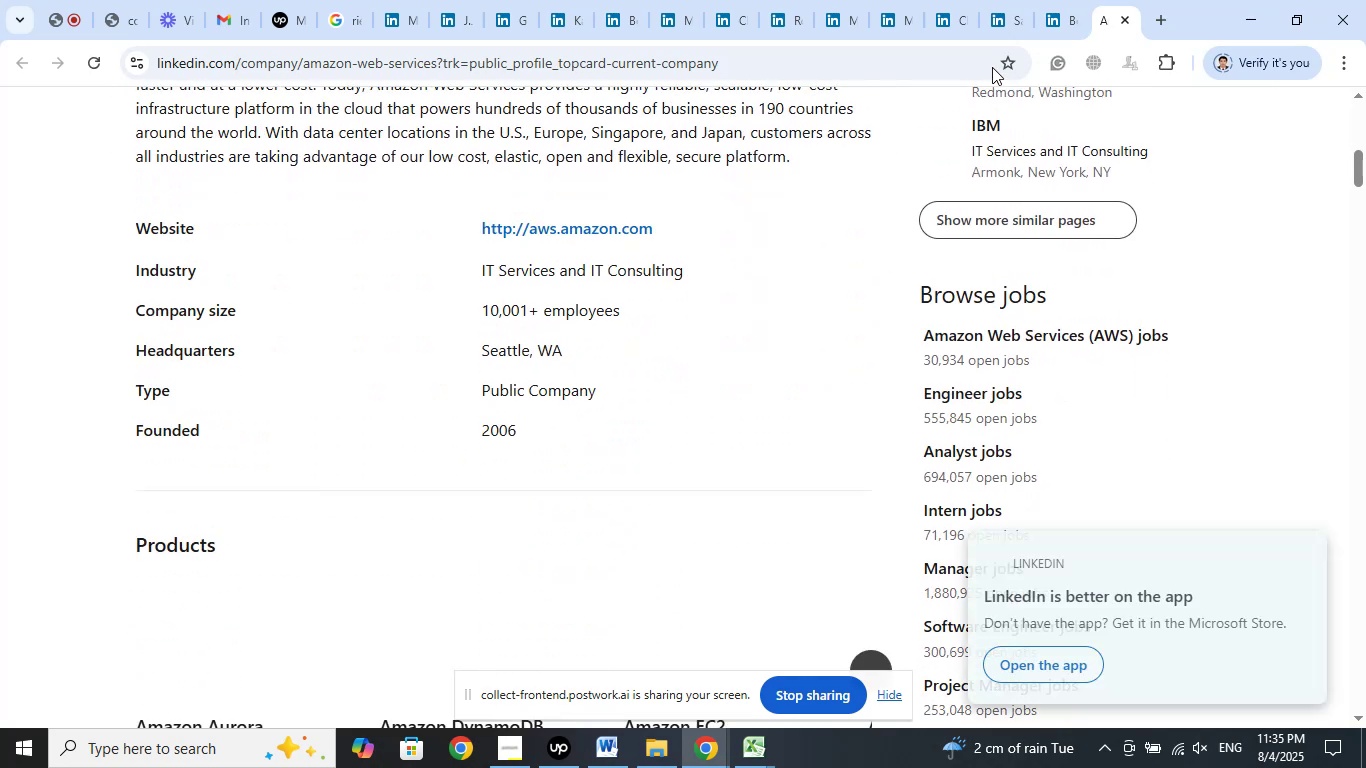 
left_click([1055, 0])
 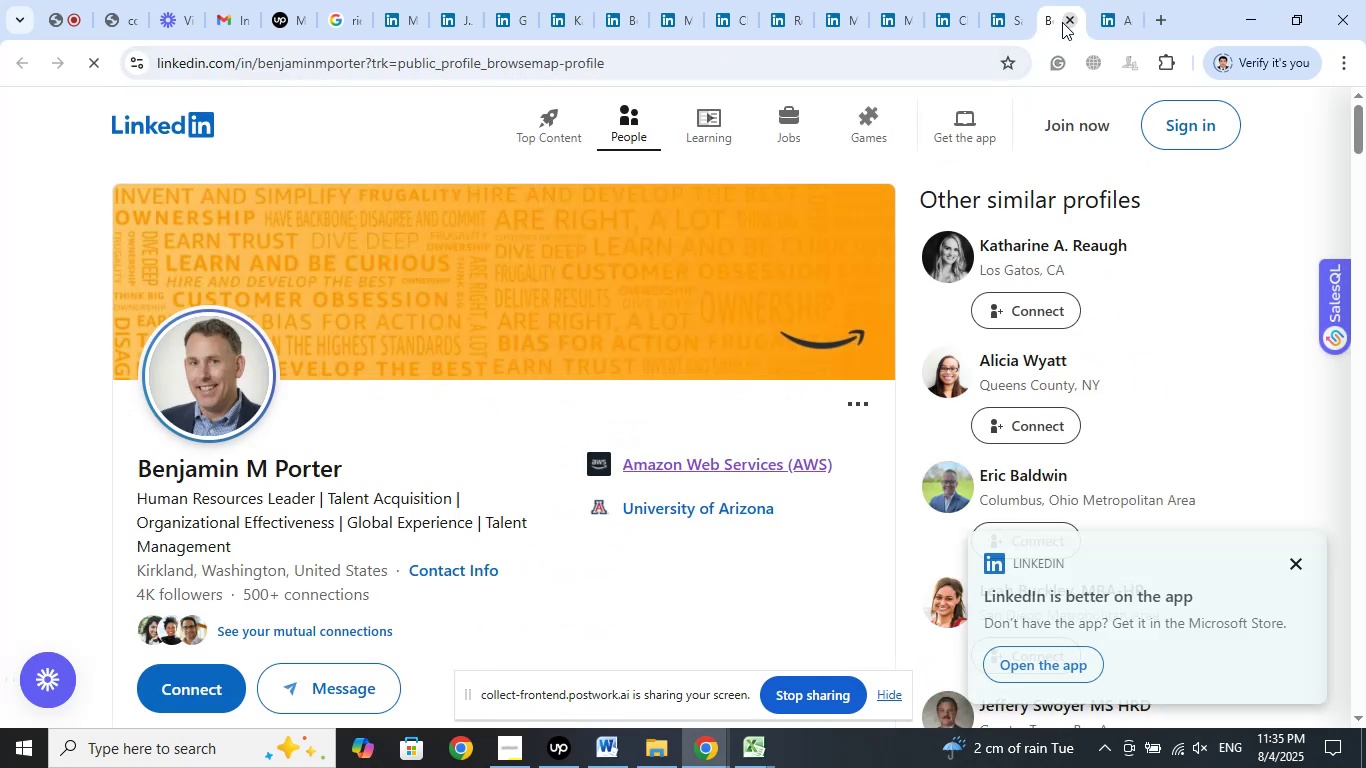 
left_click([1062, 22])
 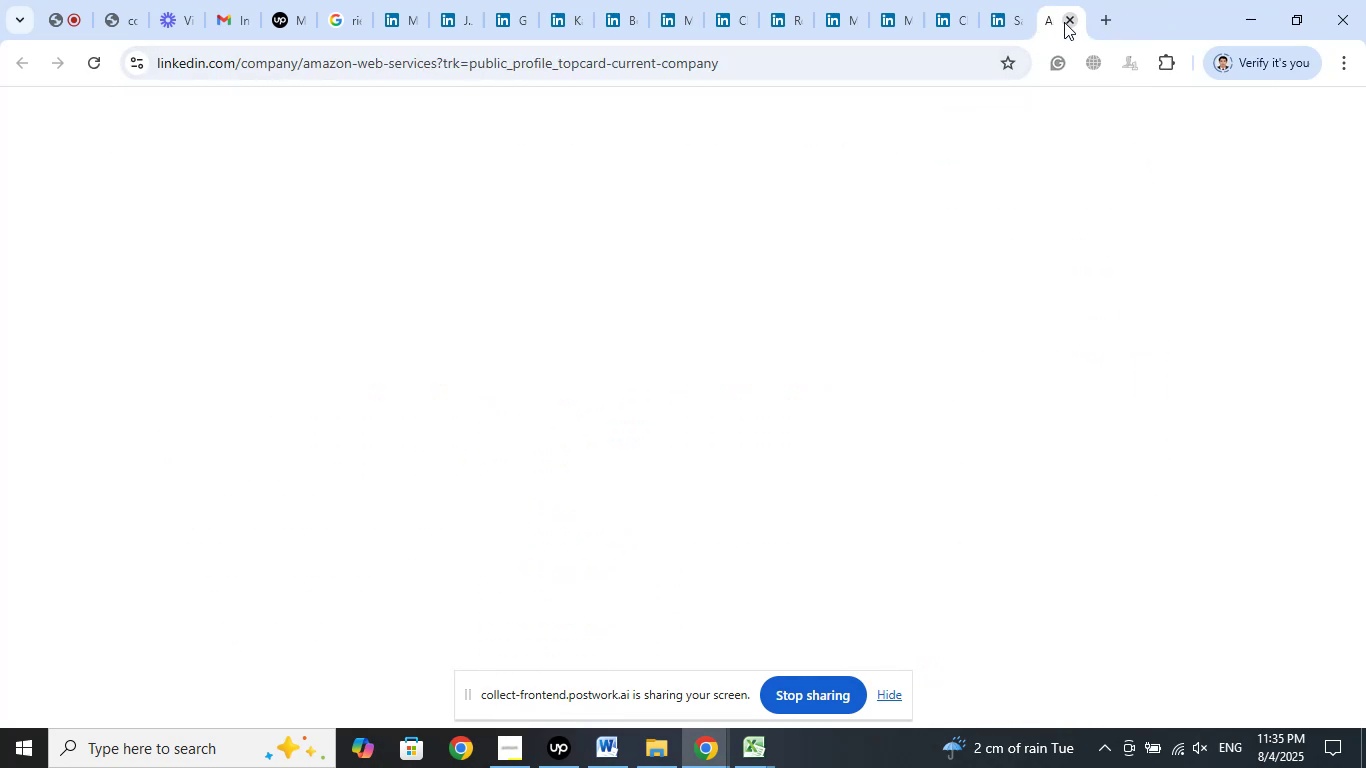 
left_click([1064, 22])
 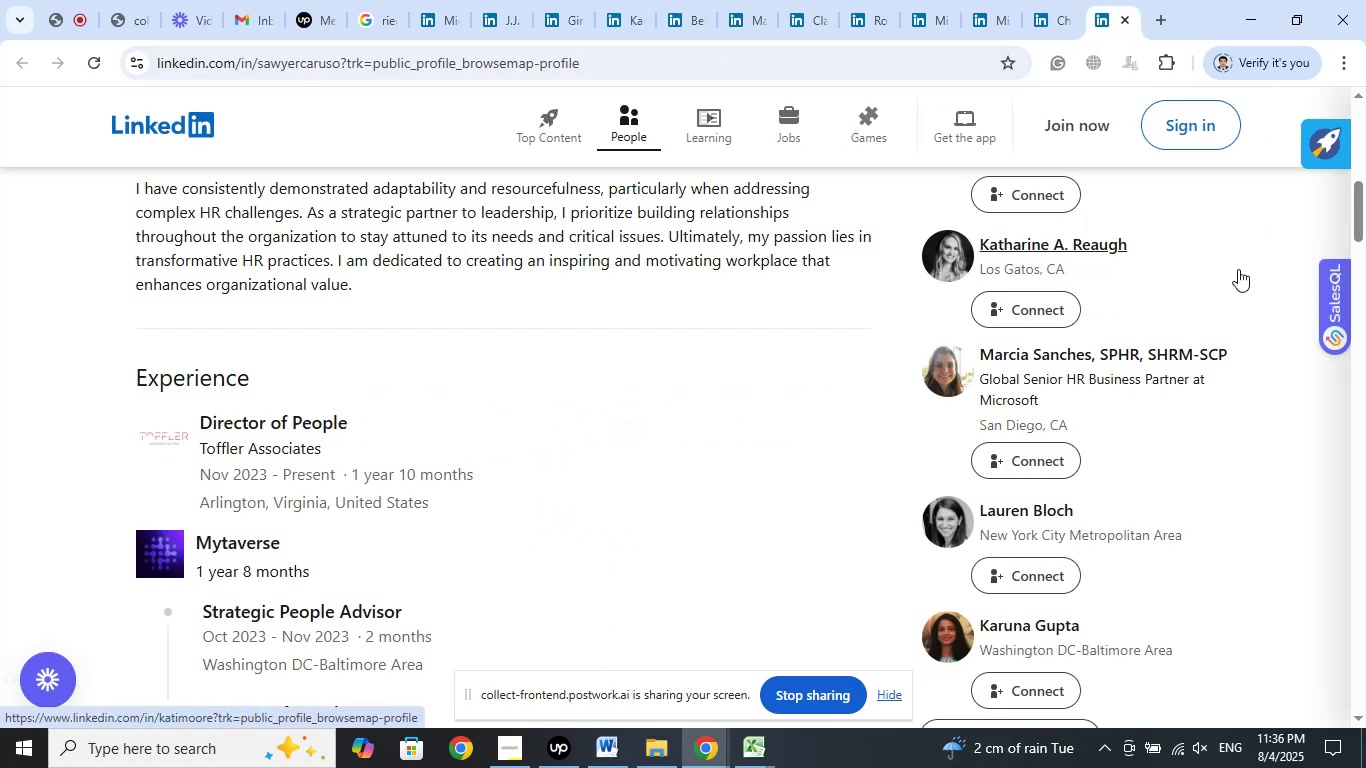 
scroll: coordinate [1234, 268], scroll_direction: down, amount: 1.0
 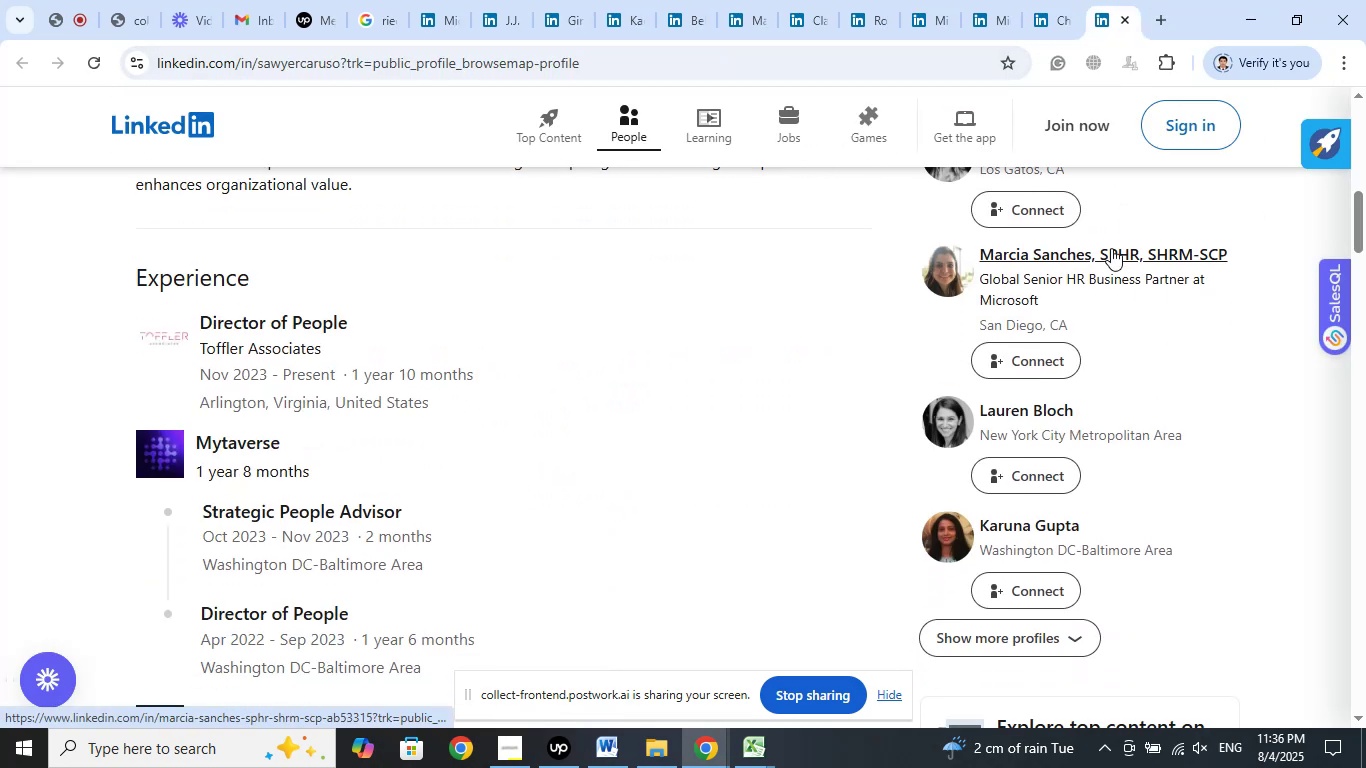 
right_click([1111, 248])
 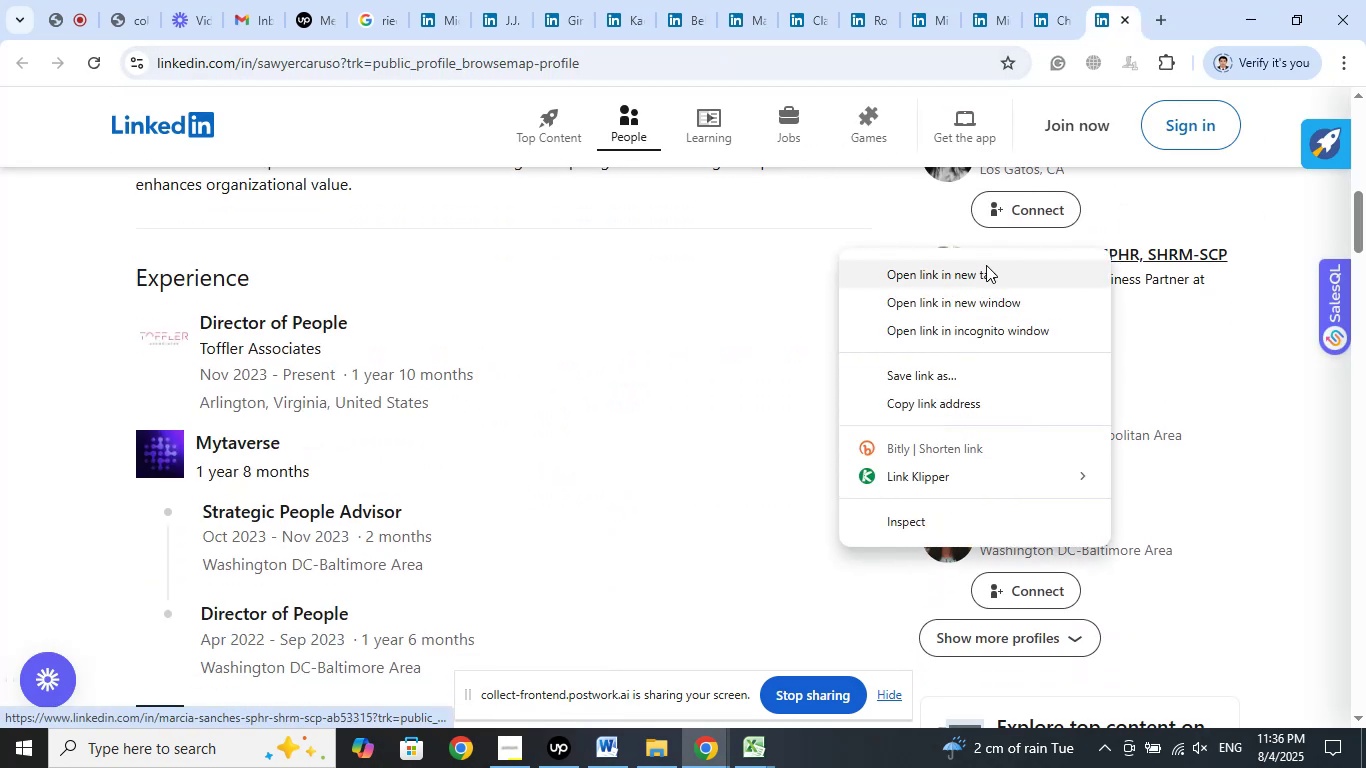 
left_click([981, 280])
 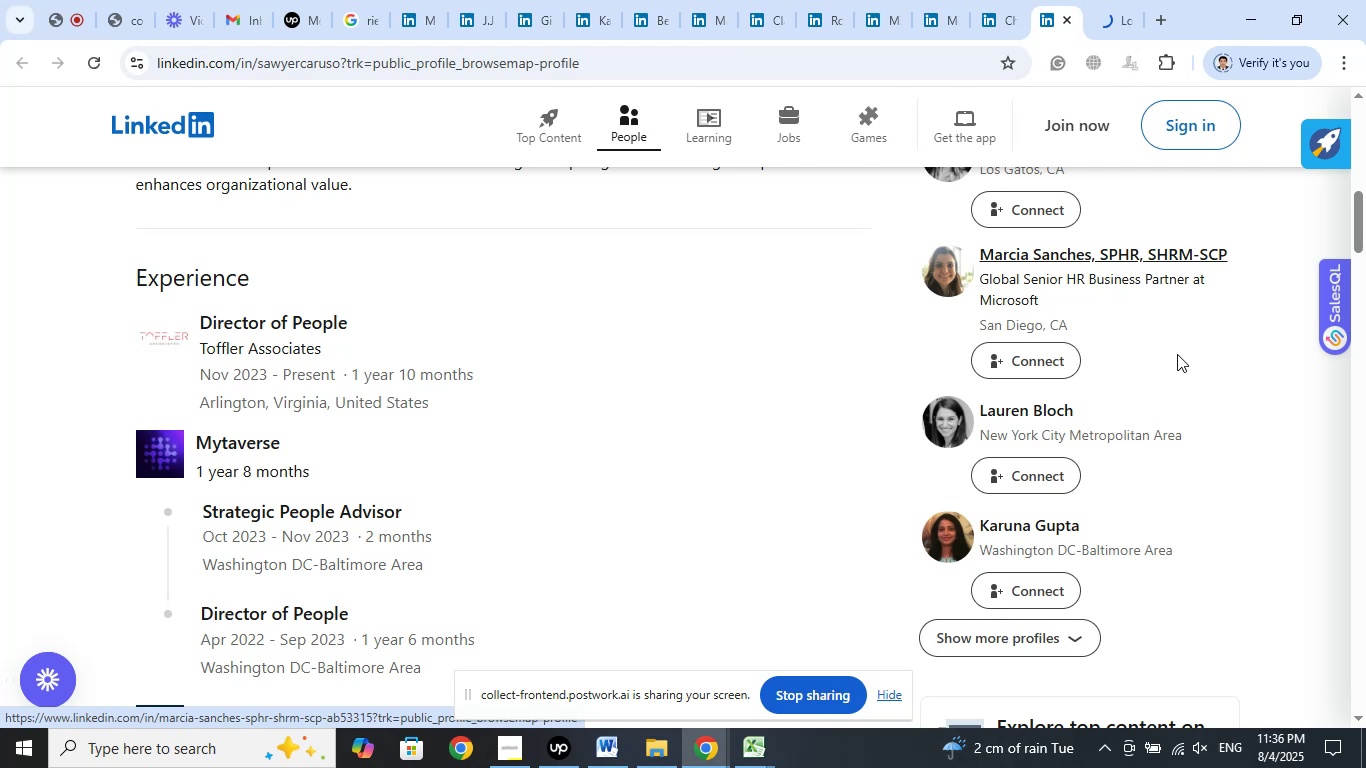 
scroll: coordinate [1212, 302], scroll_direction: down, amount: 7.0
 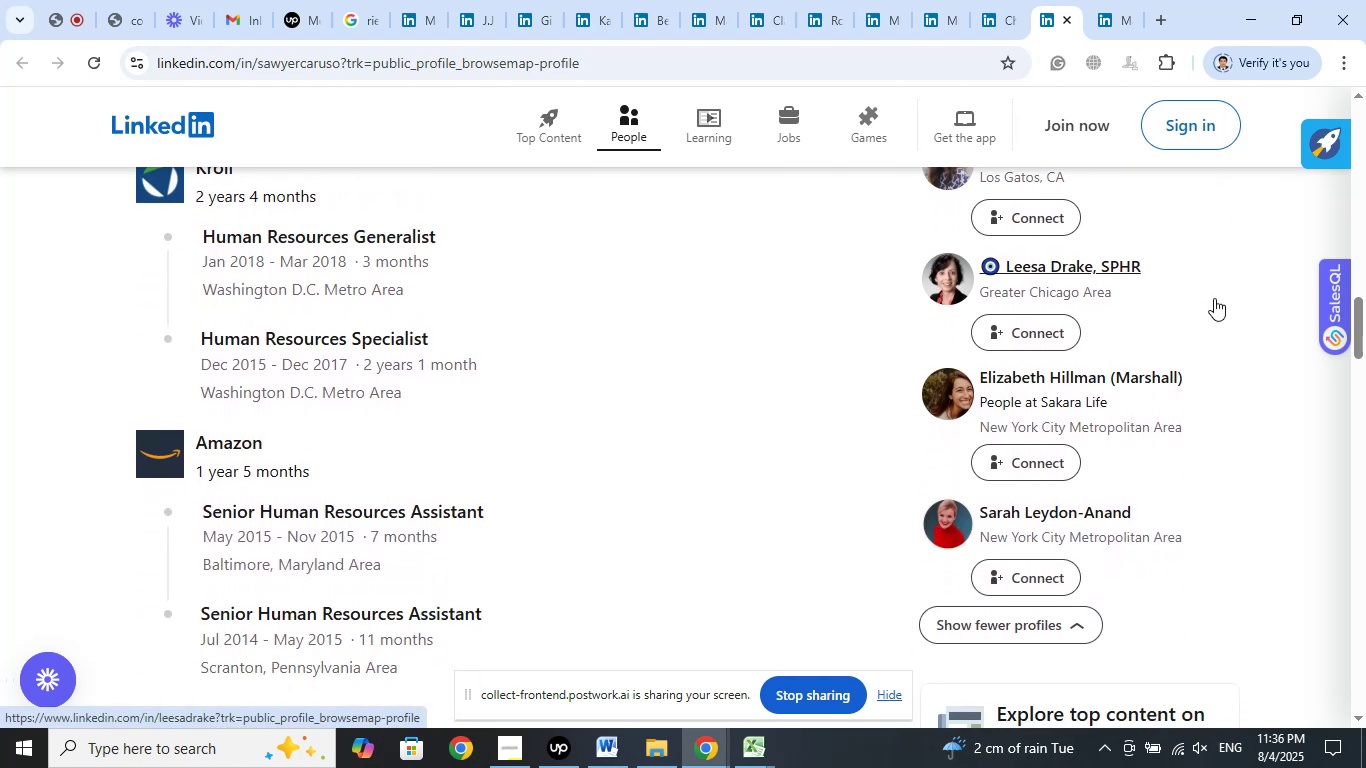 
scroll: coordinate [1214, 298], scroll_direction: up, amount: 1.0
 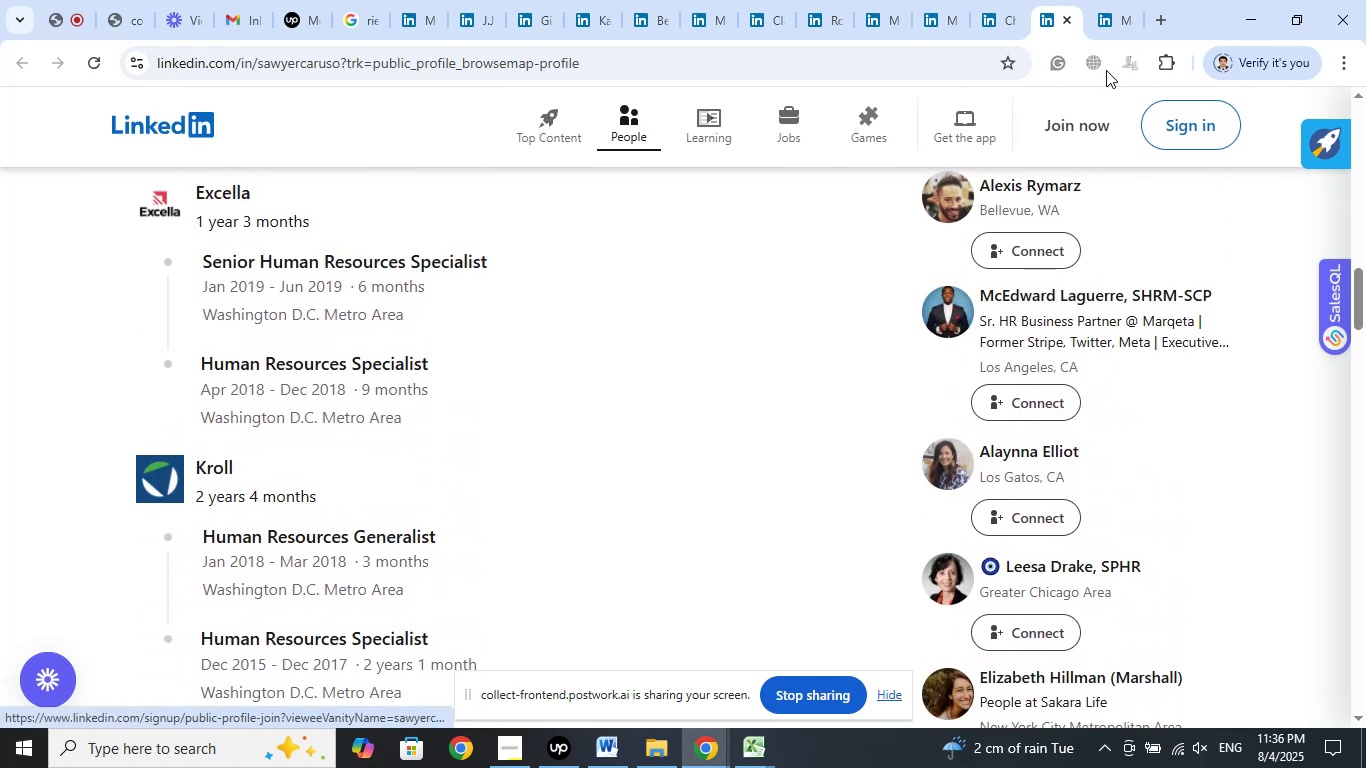 
left_click([1095, 11])
 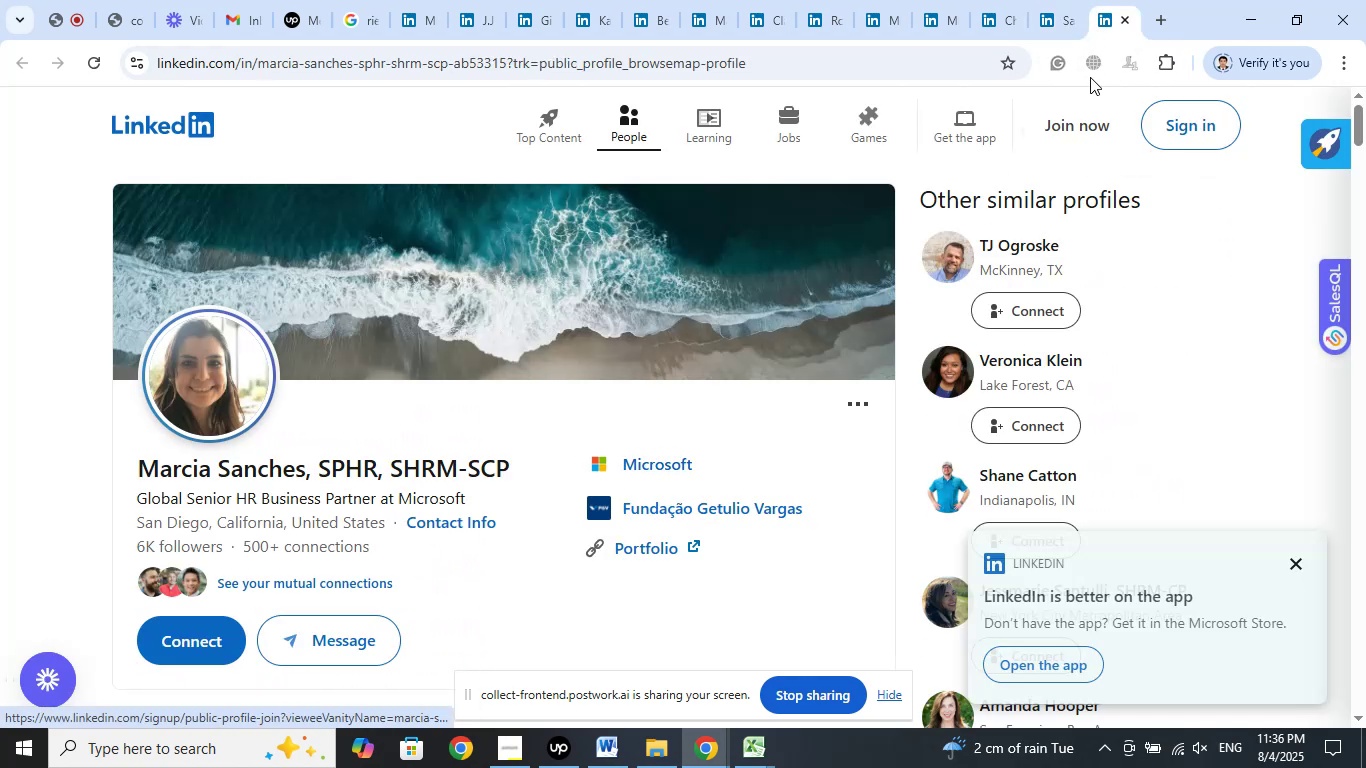 
left_click([1117, 27])
 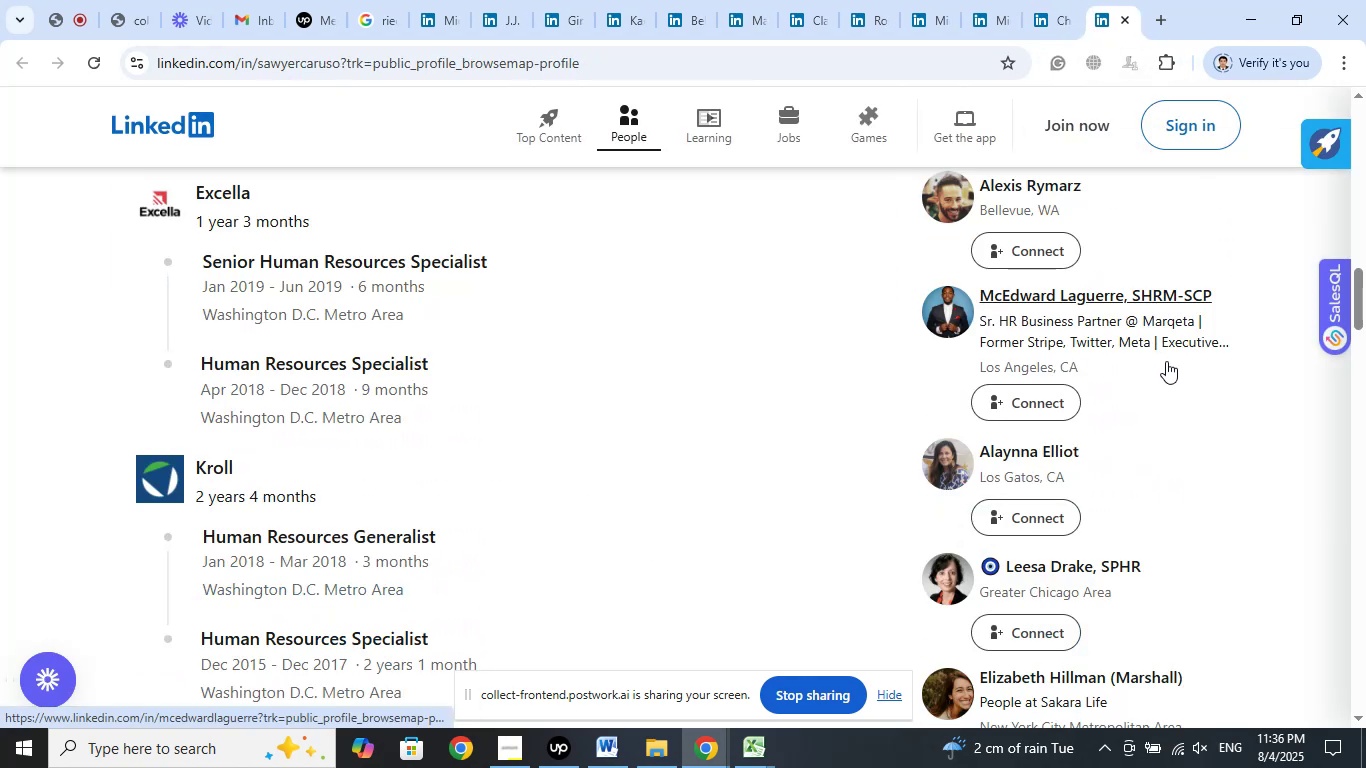 
right_click([1079, 295])
 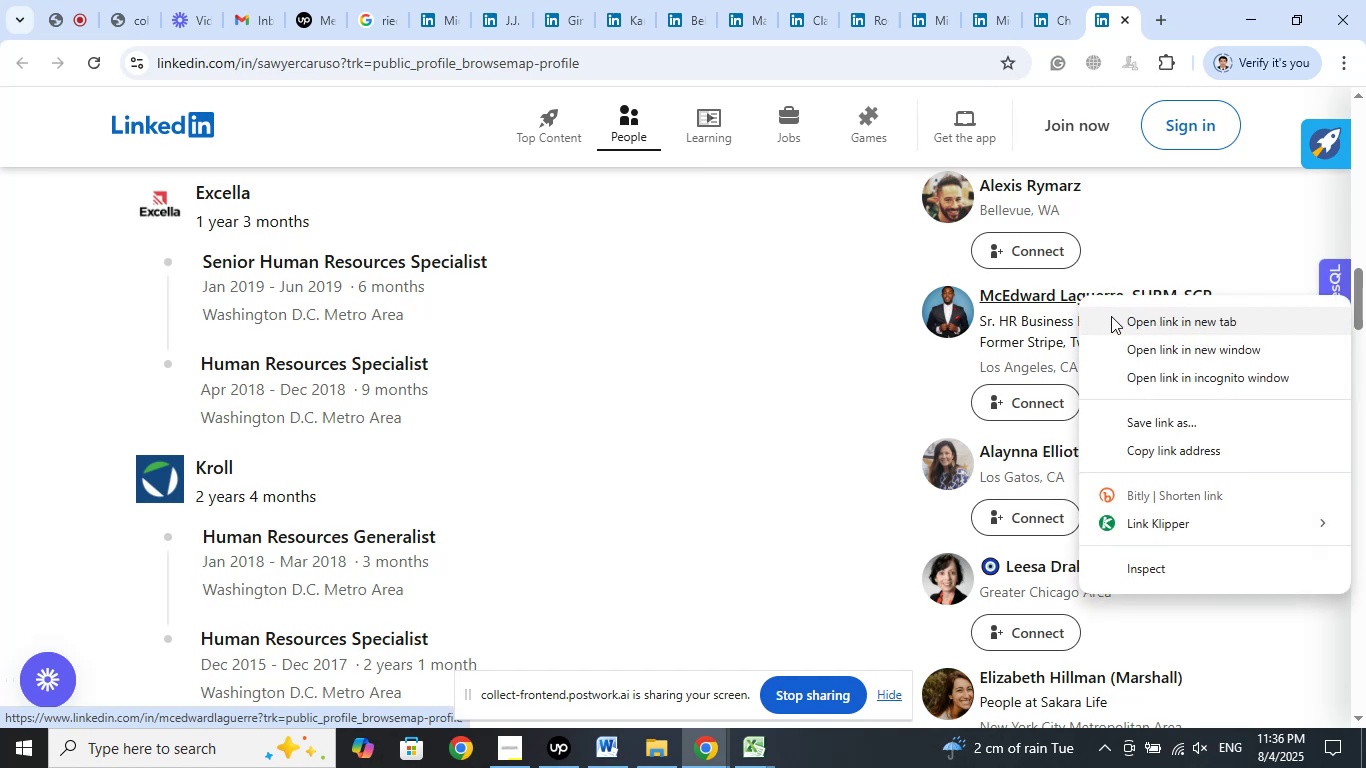 
left_click([1113, 316])
 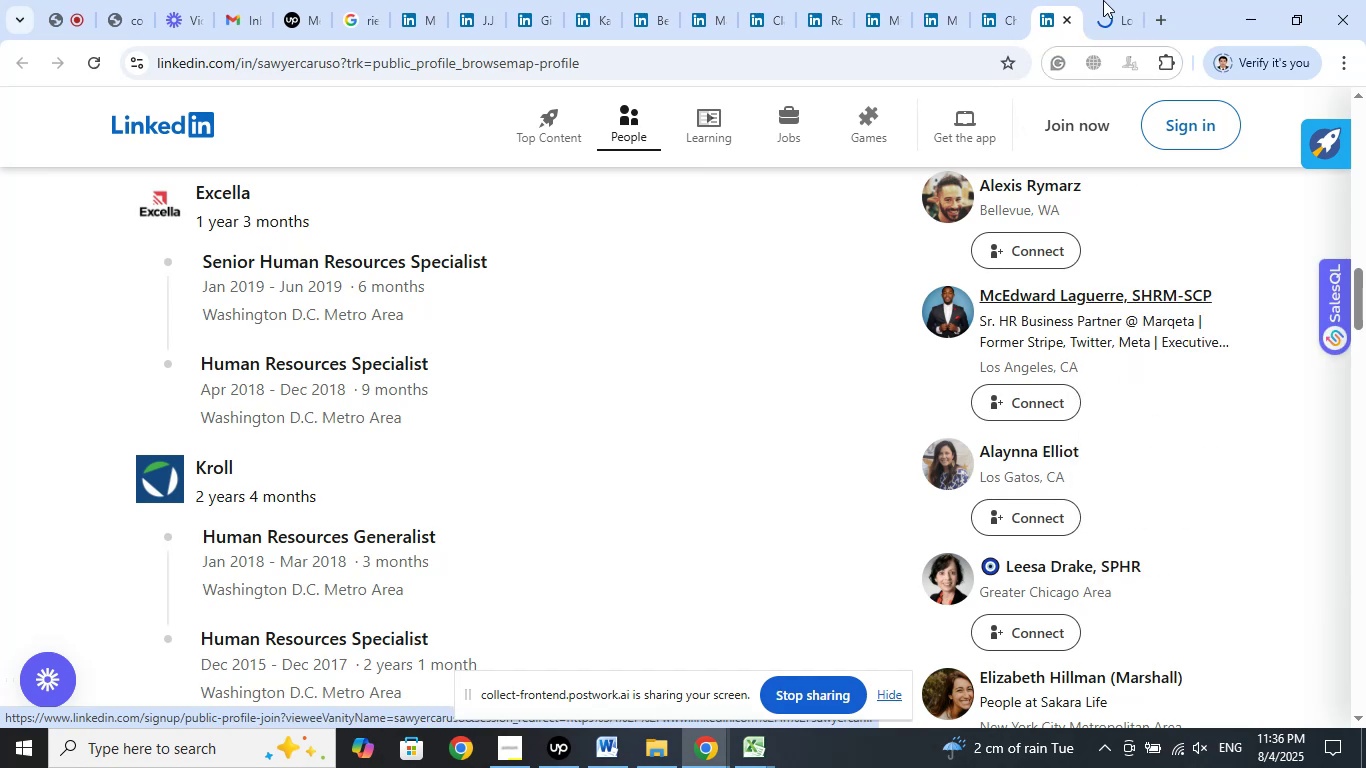 
left_click([1102, 0])
 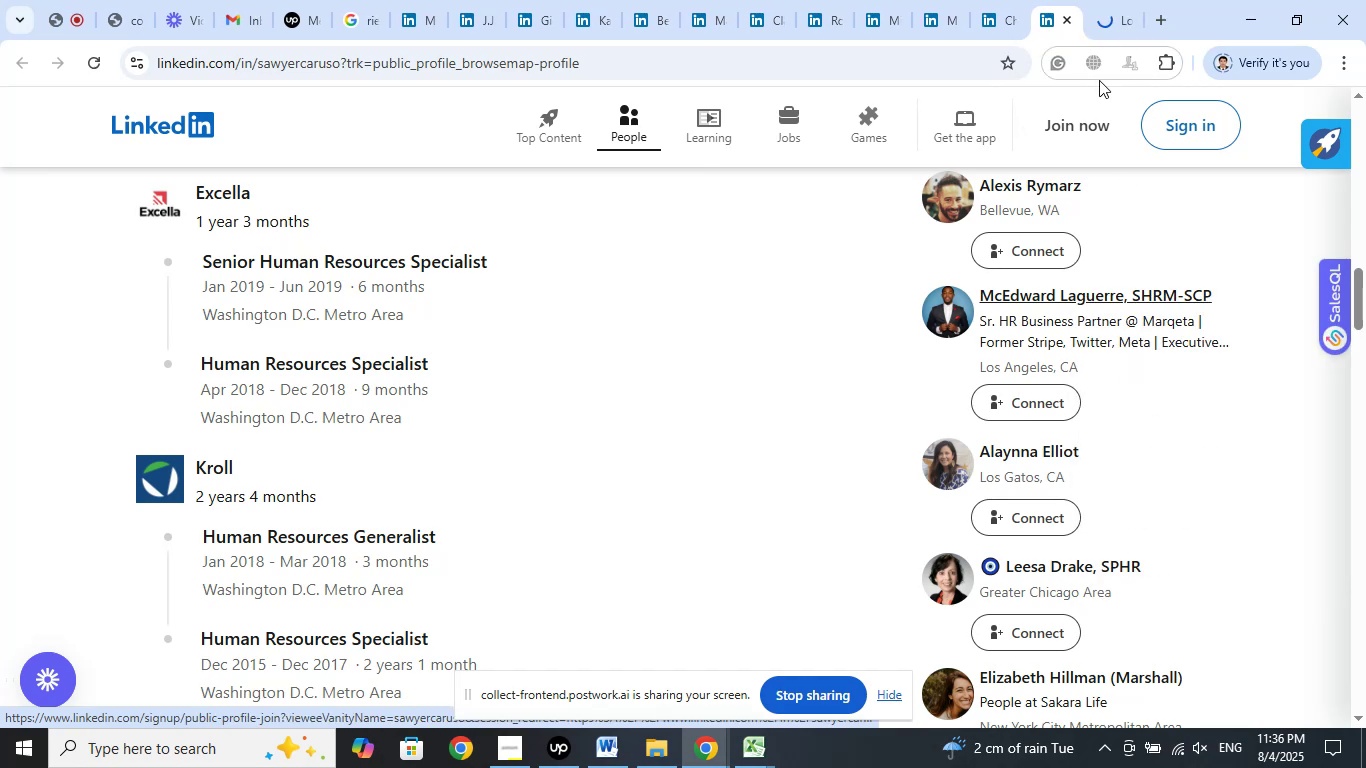 
mouse_move([1057, 253])
 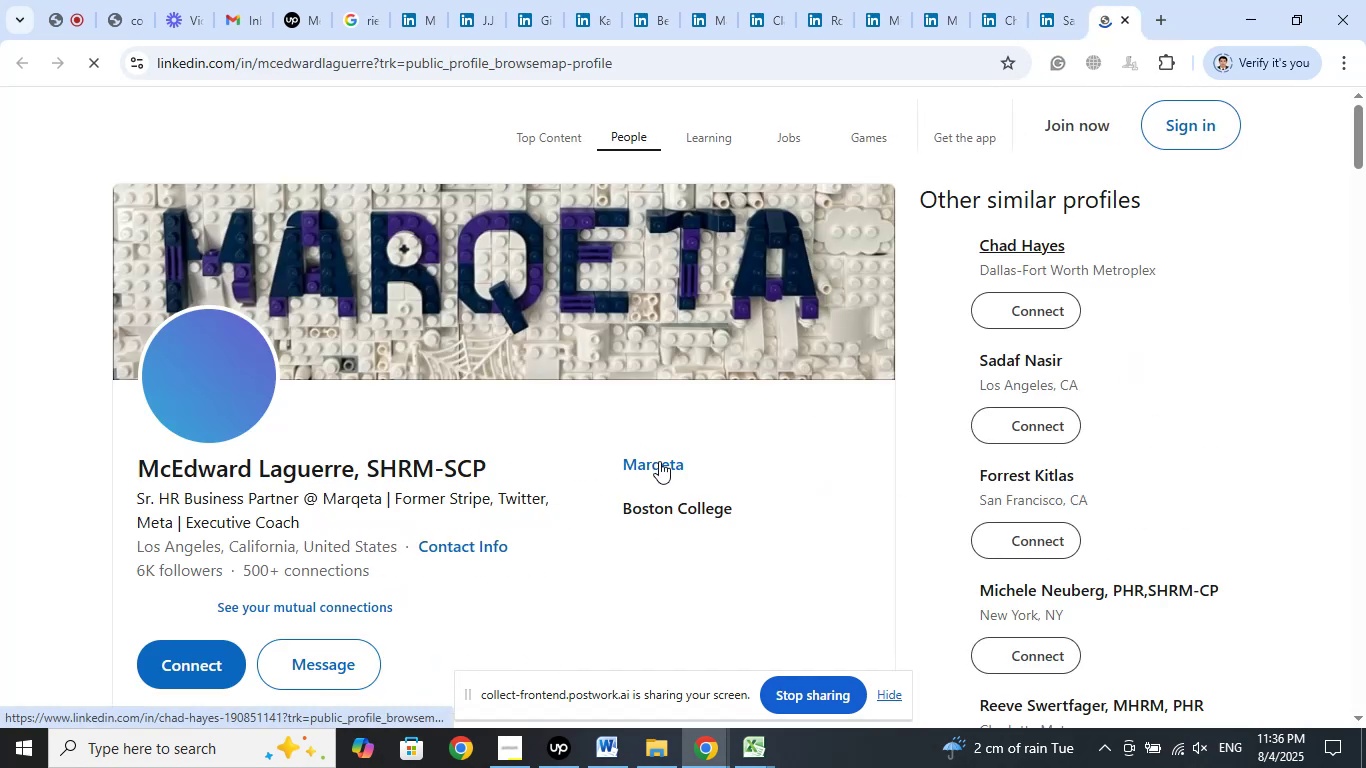 
right_click([659, 461])
 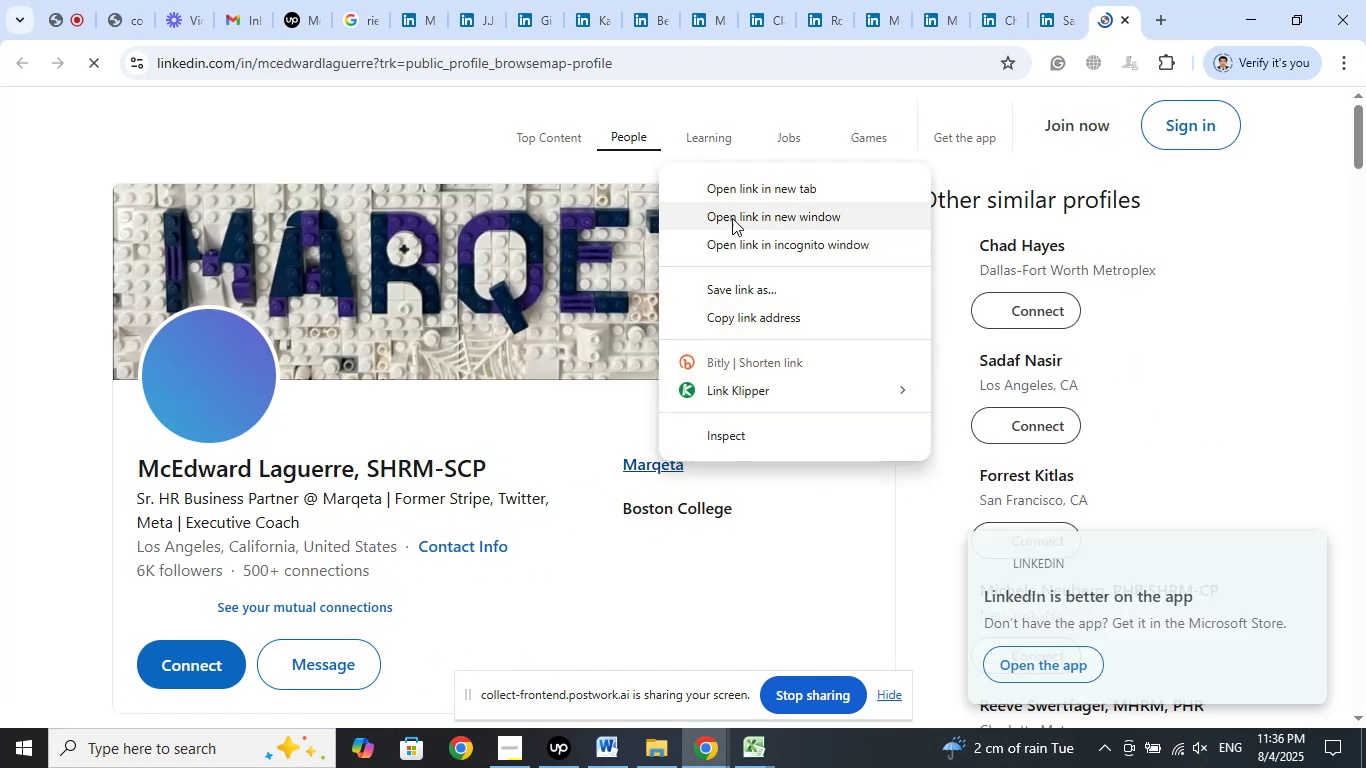 
left_click([735, 186])
 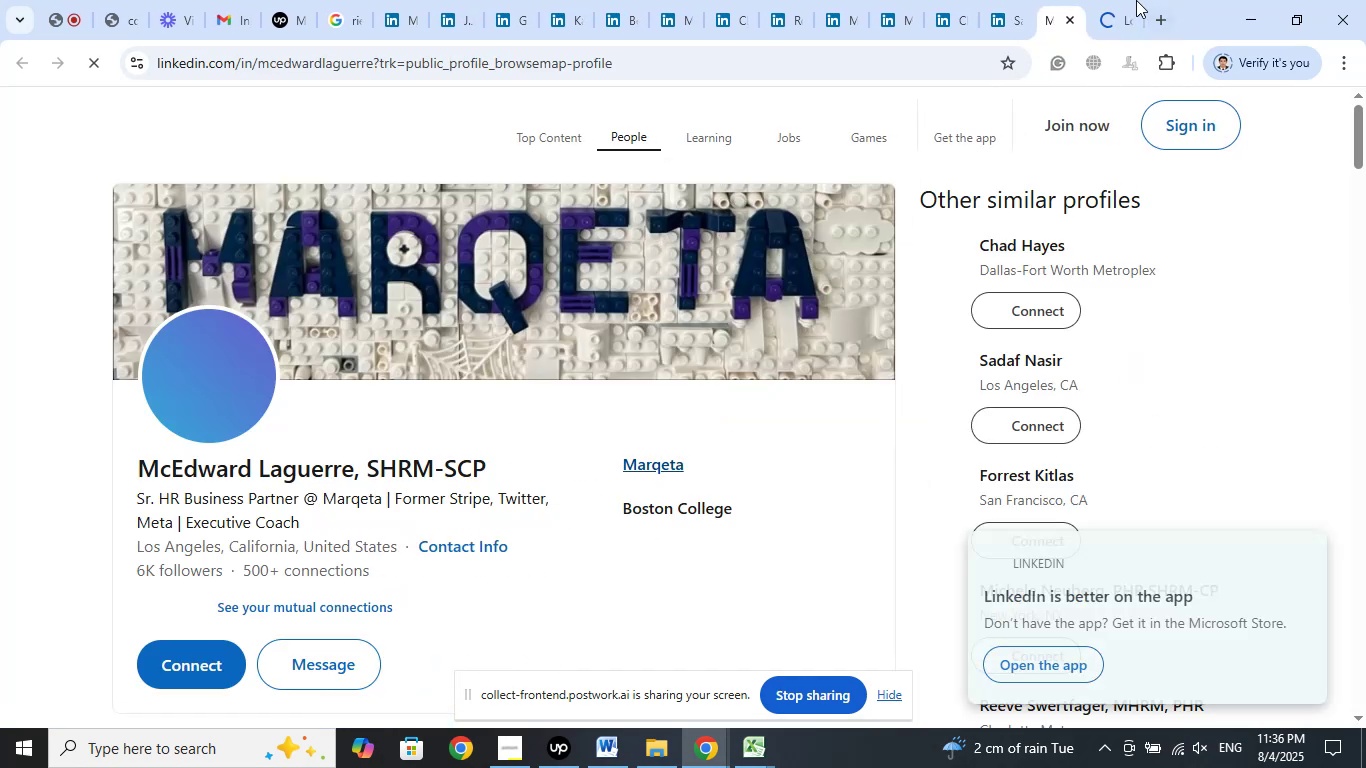 
left_click([1122, 0])
 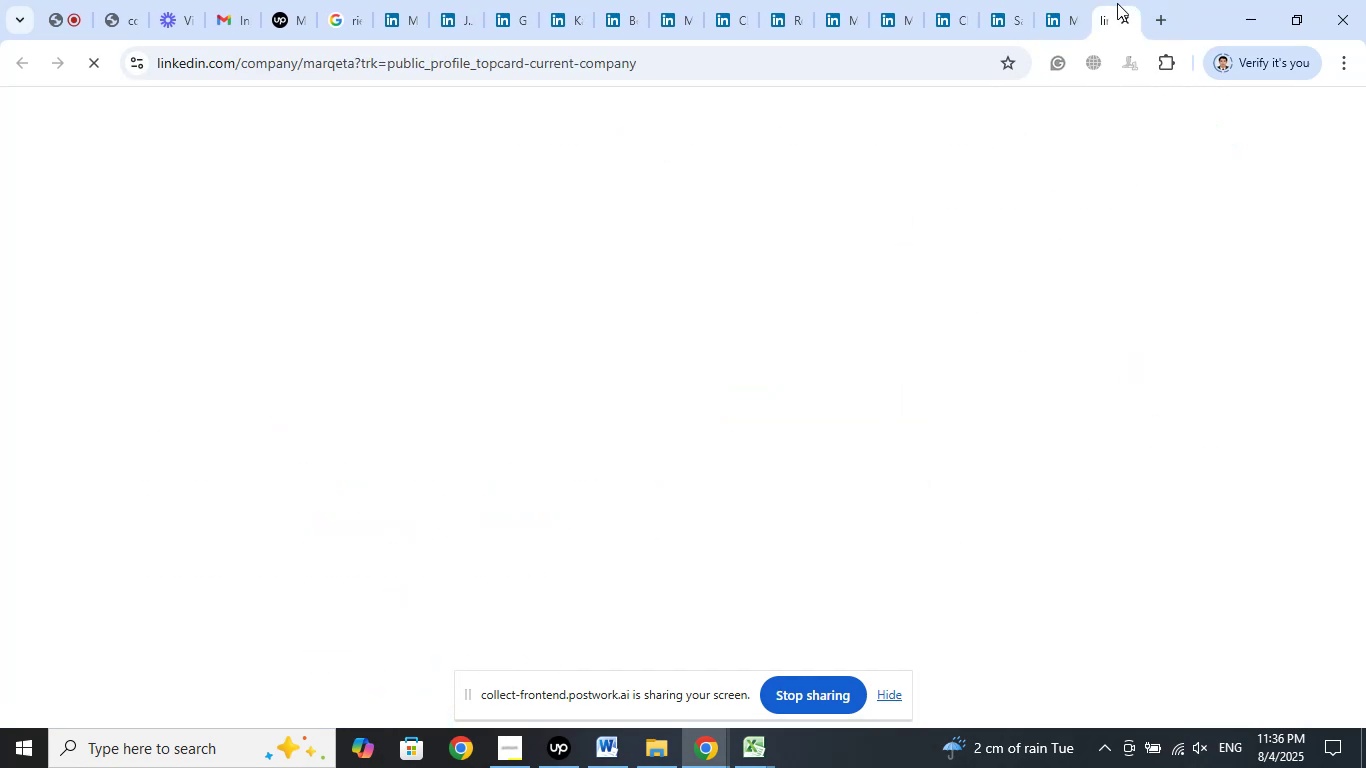 
mouse_move([1124, 181])
 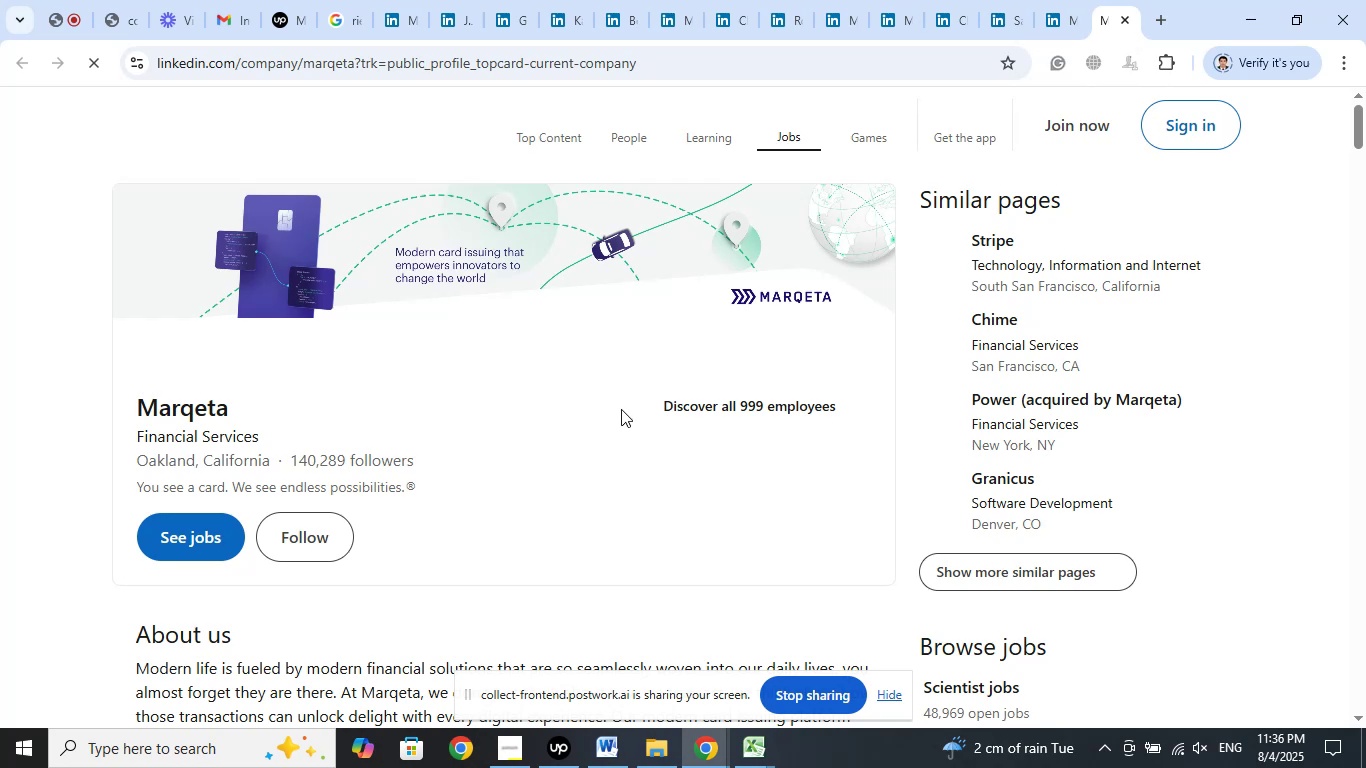 
scroll: coordinate [704, 362], scroll_direction: down, amount: 6.0
 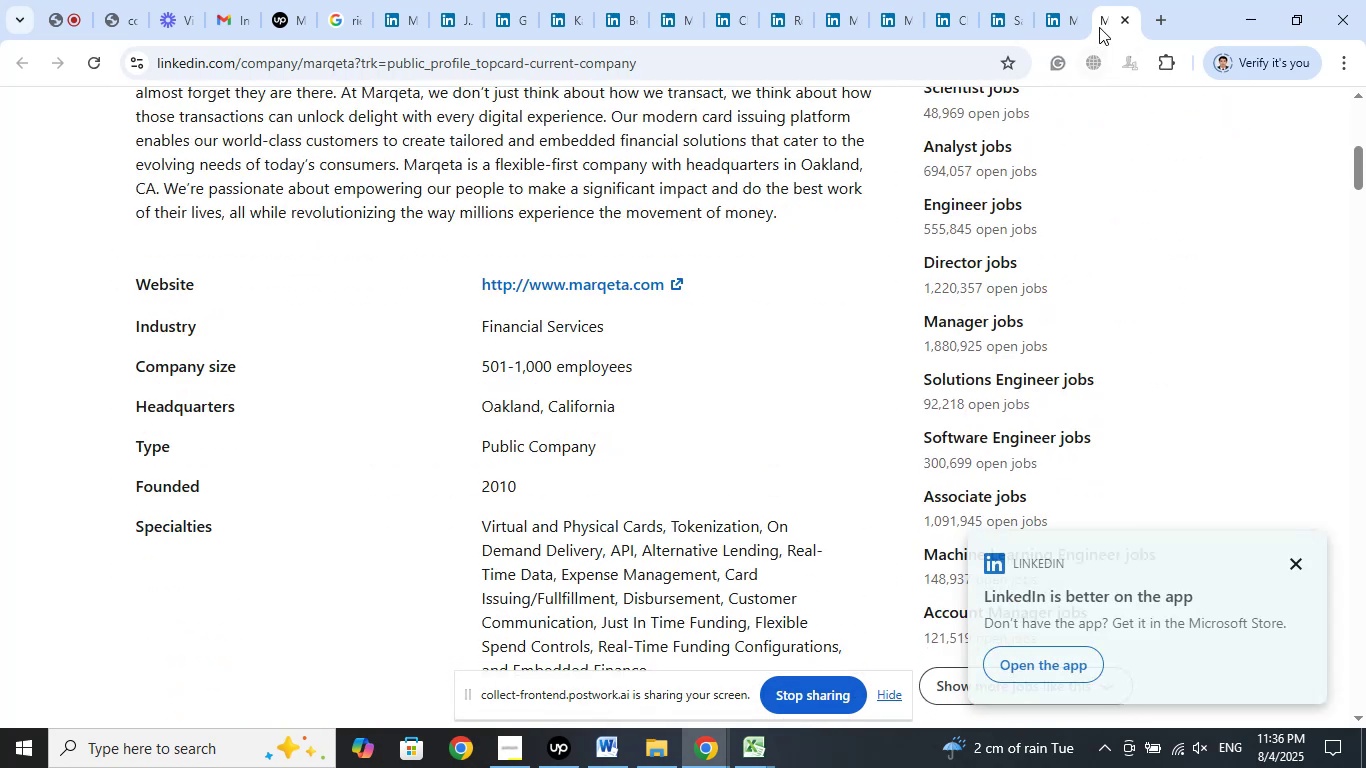 
left_click([1128, 20])
 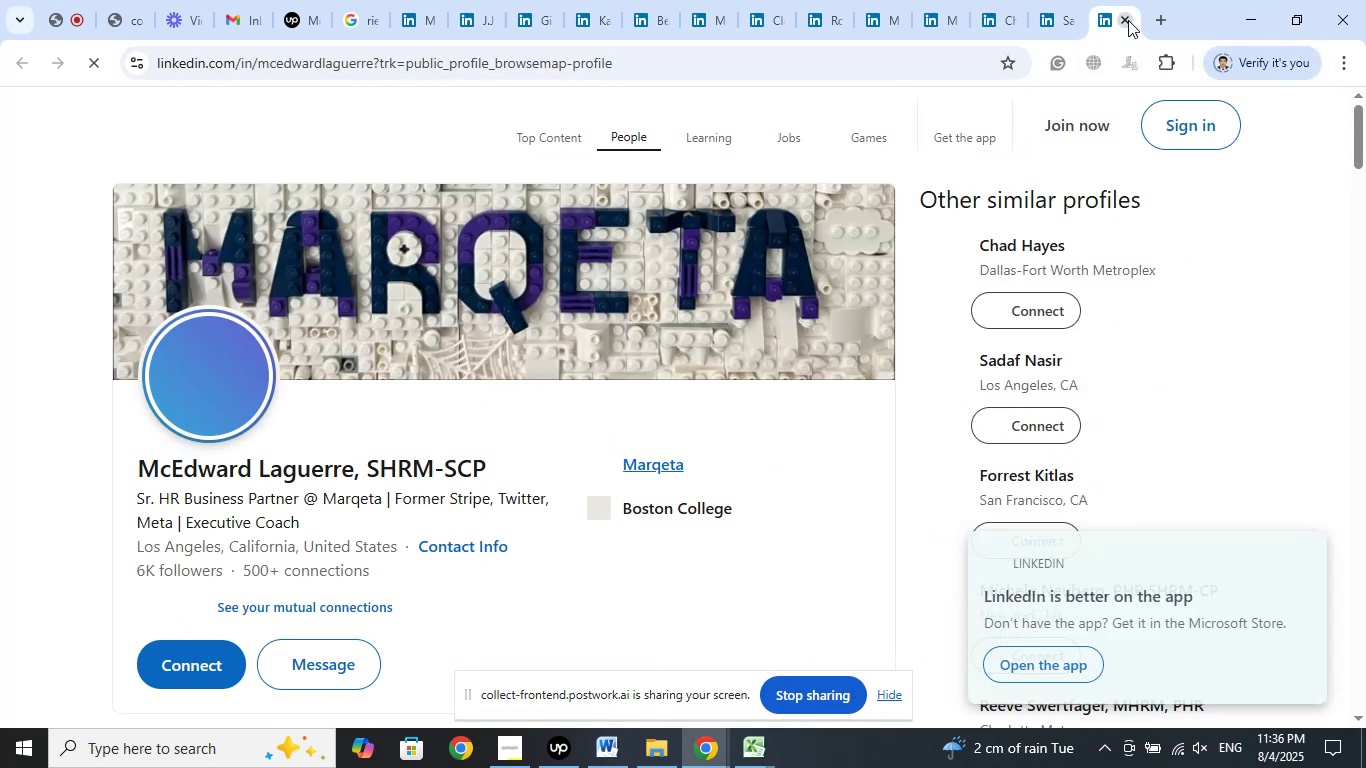 
left_click([1128, 20])
 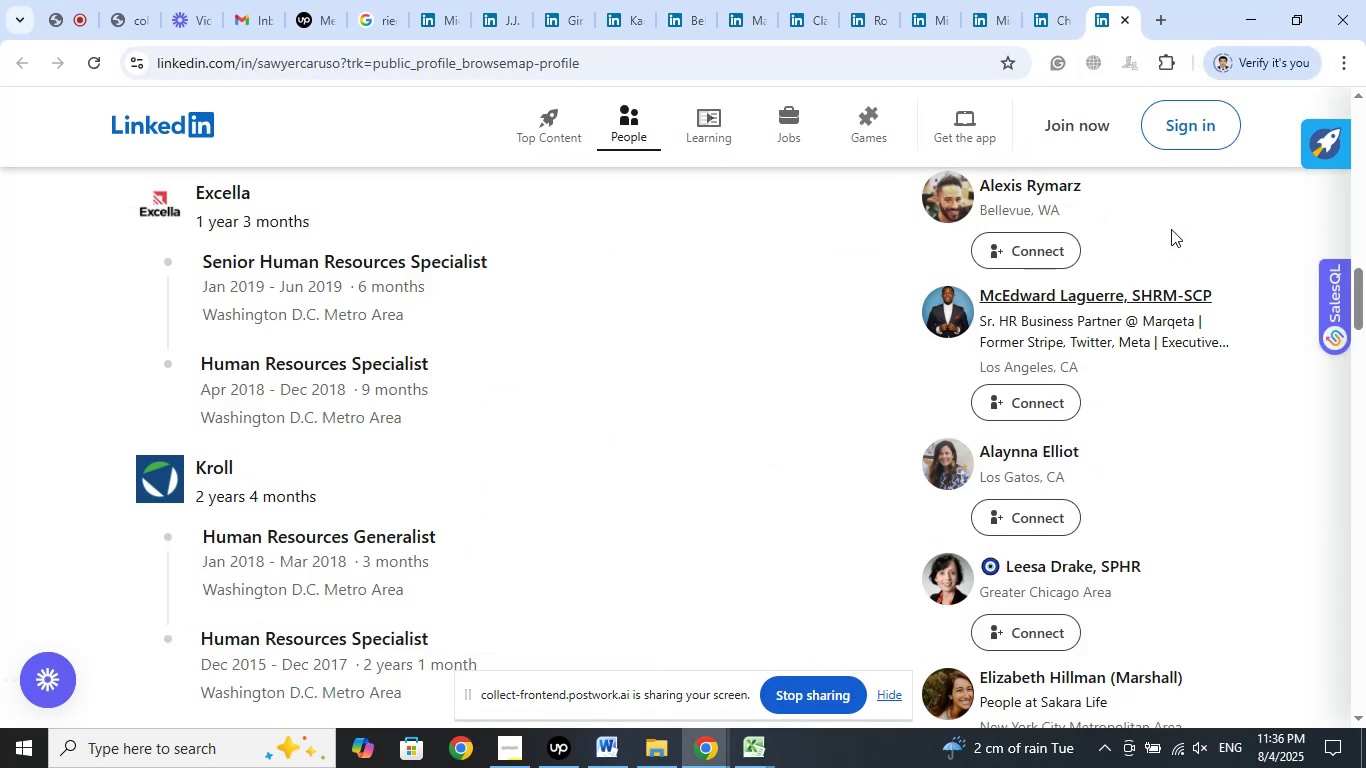 
scroll: coordinate [1171, 229], scroll_direction: down, amount: 4.0
 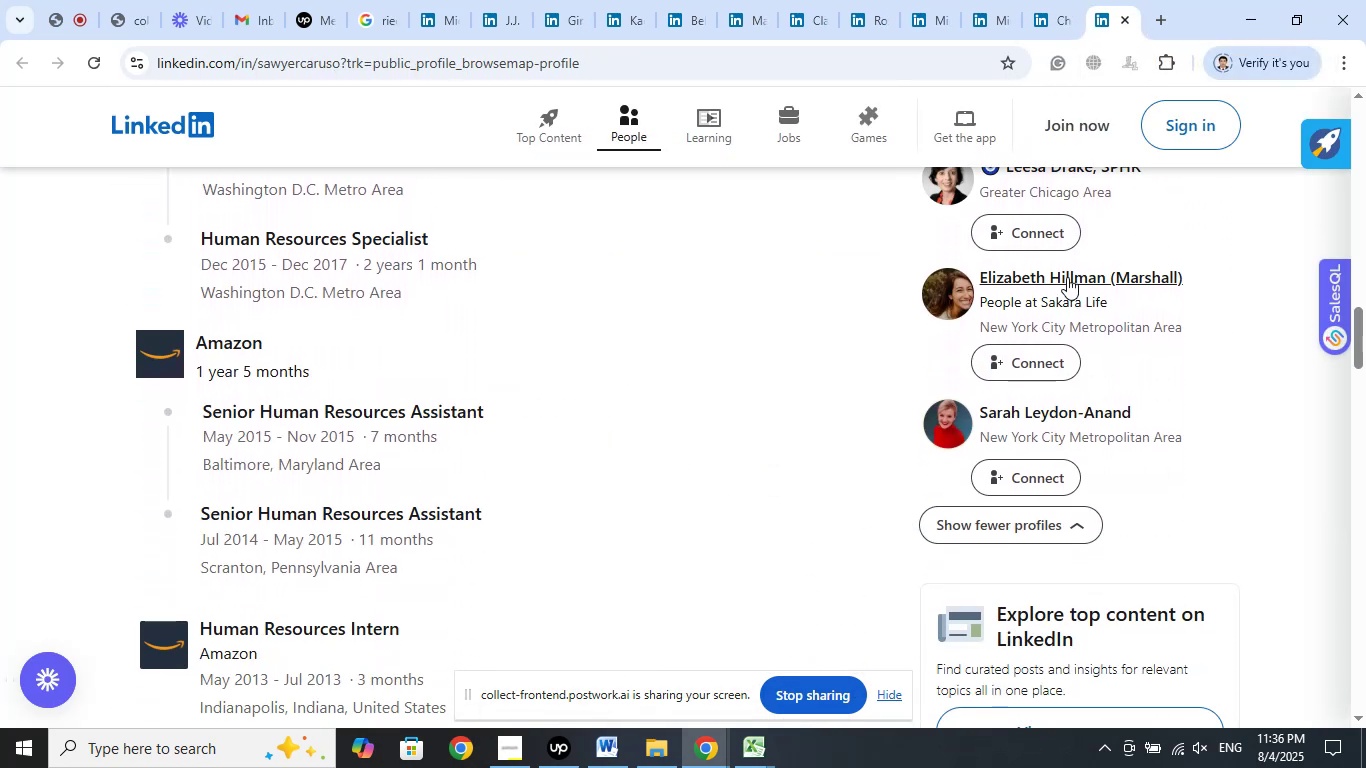 
right_click([1067, 276])
 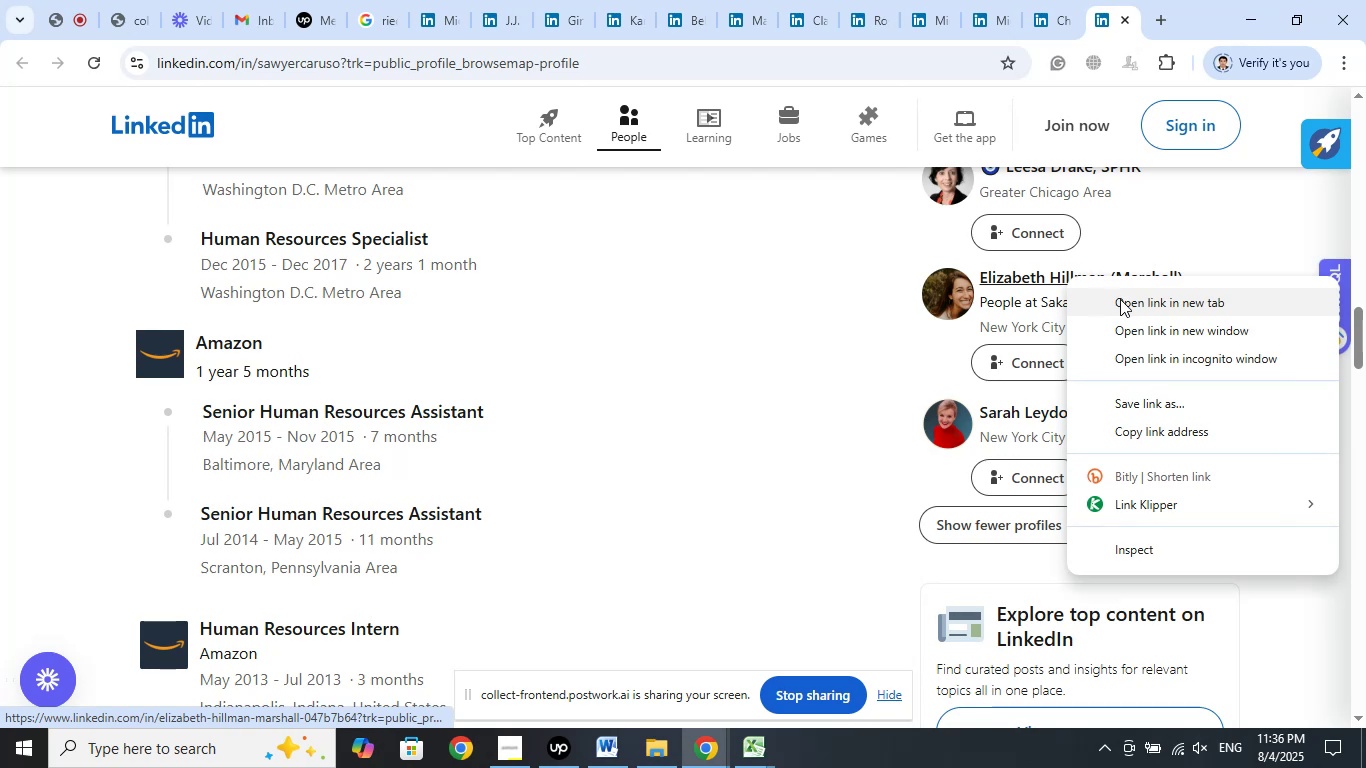 
left_click([1120, 299])
 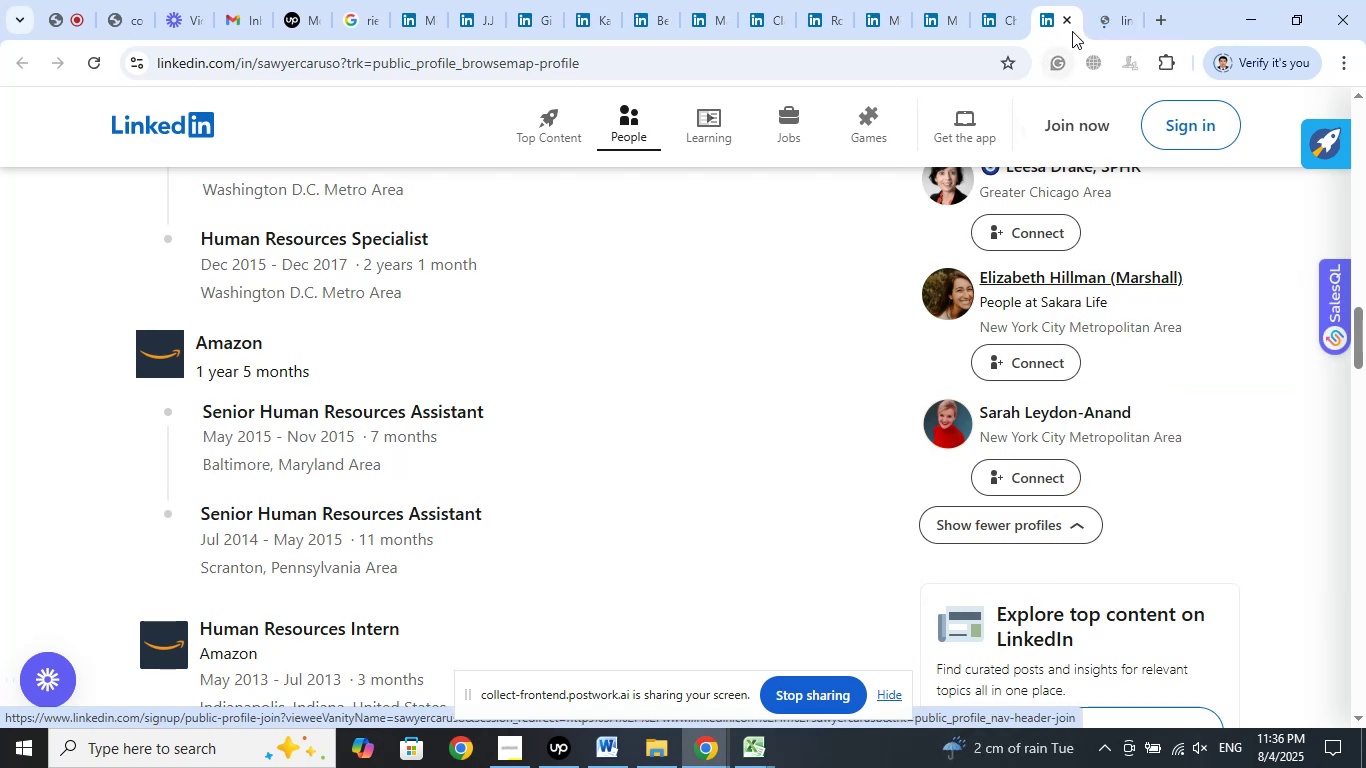 
left_click([1069, 20])
 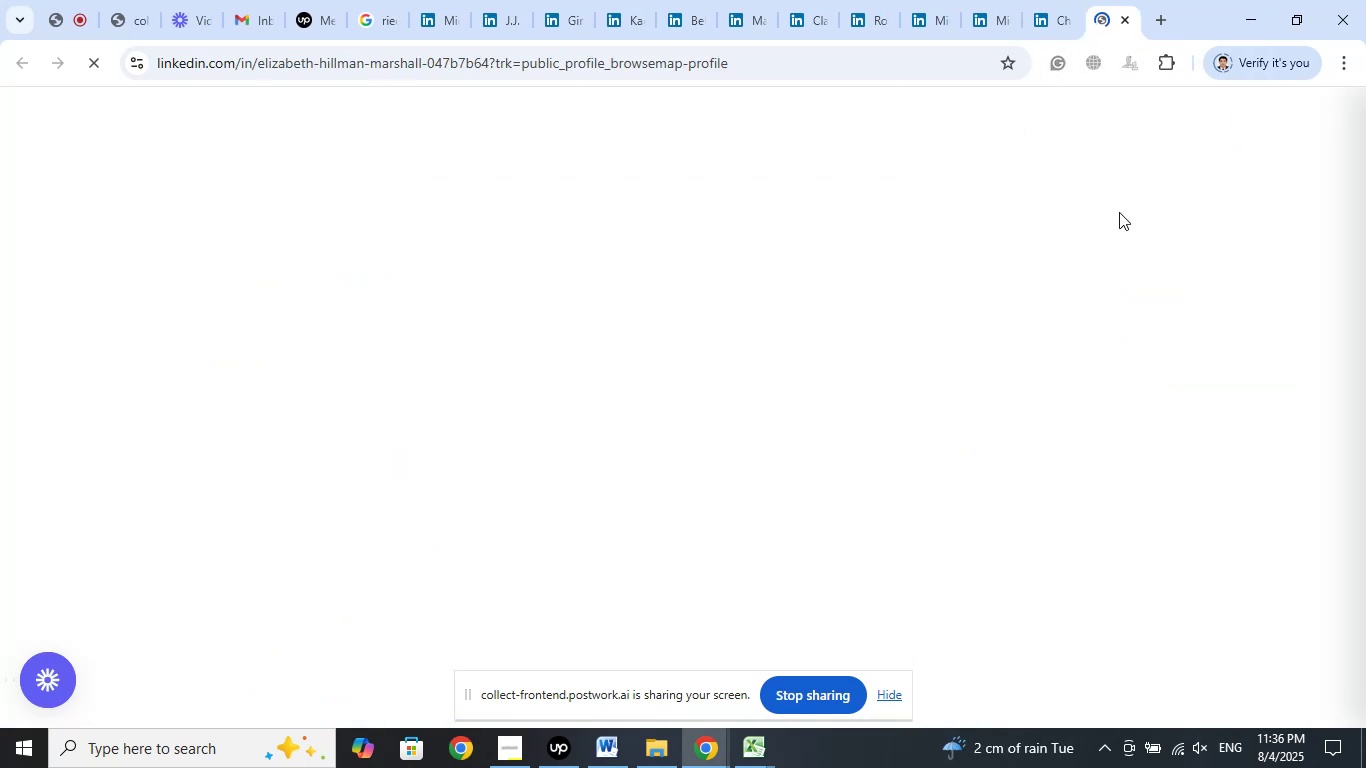 
wait(5.57)
 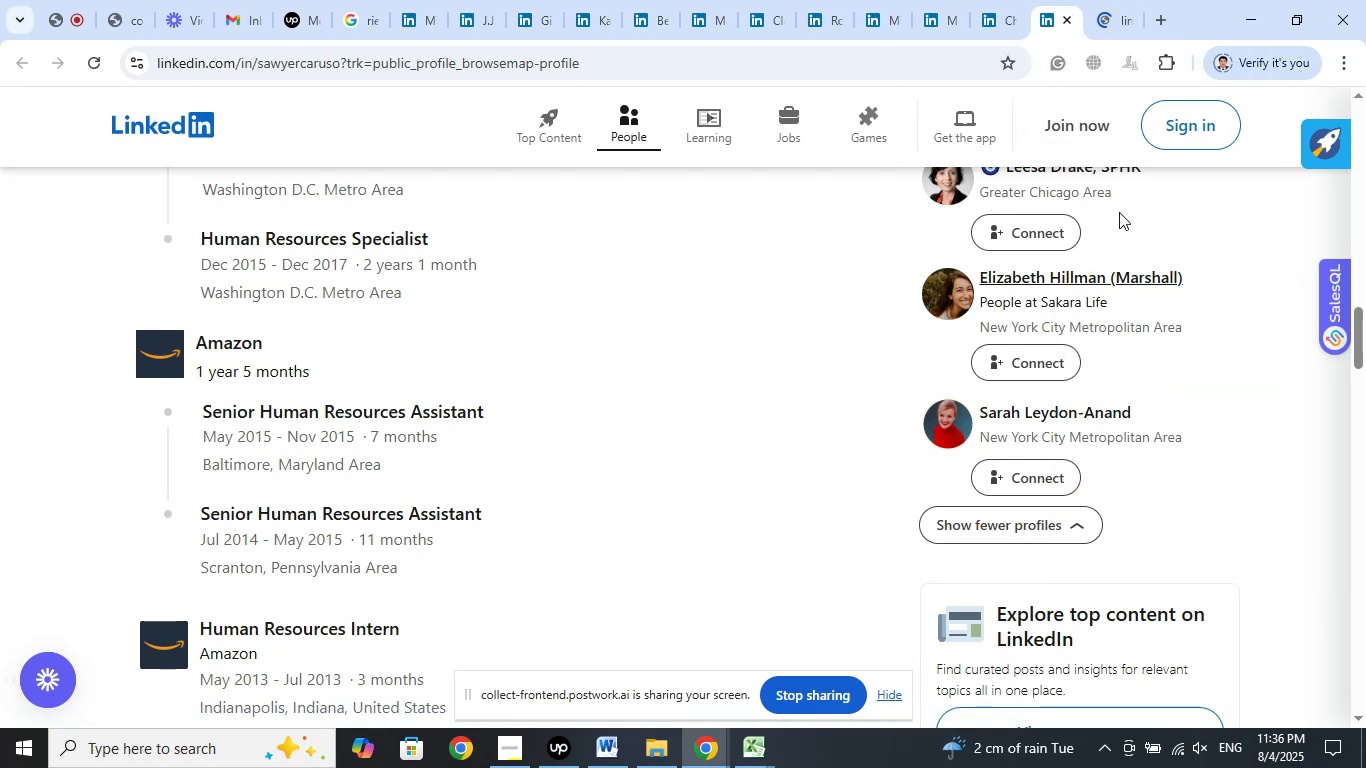 
left_click([79, 0])
 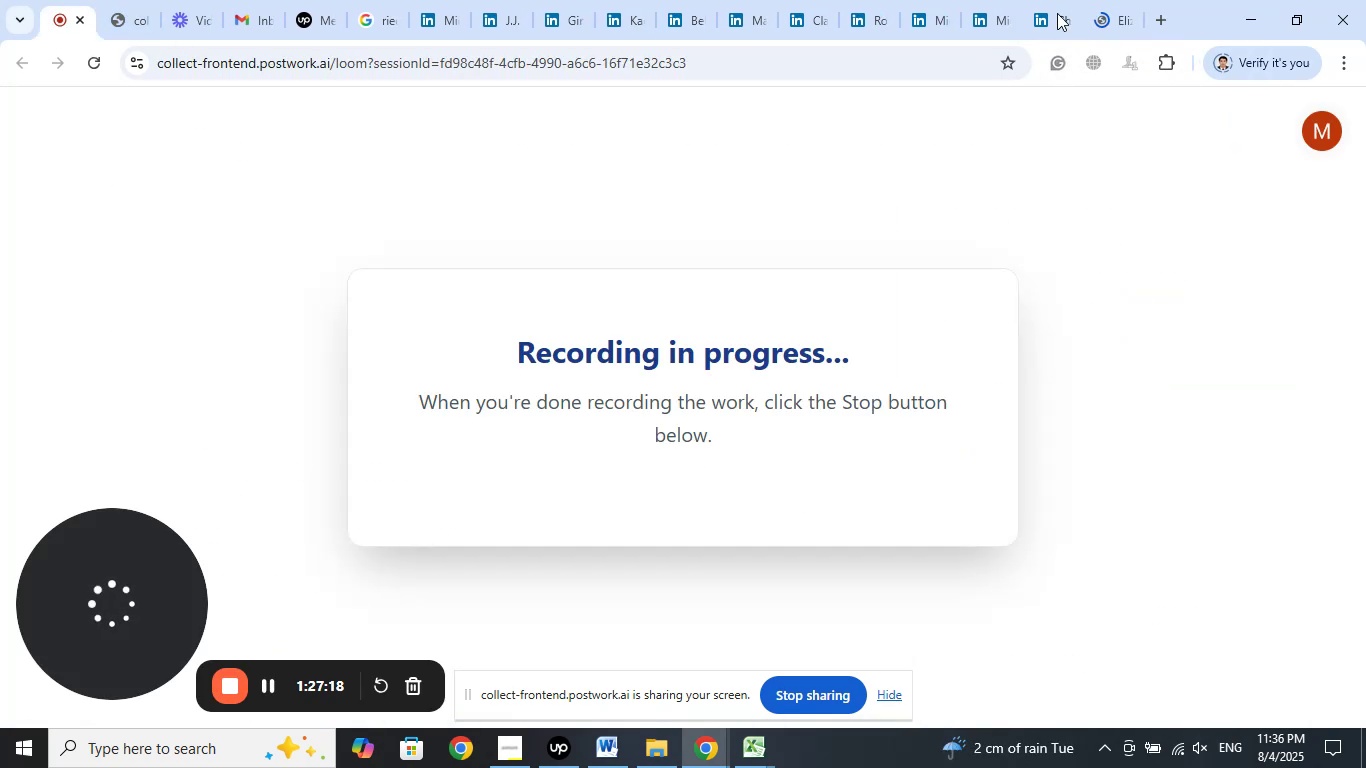 
left_click([1093, 2])
 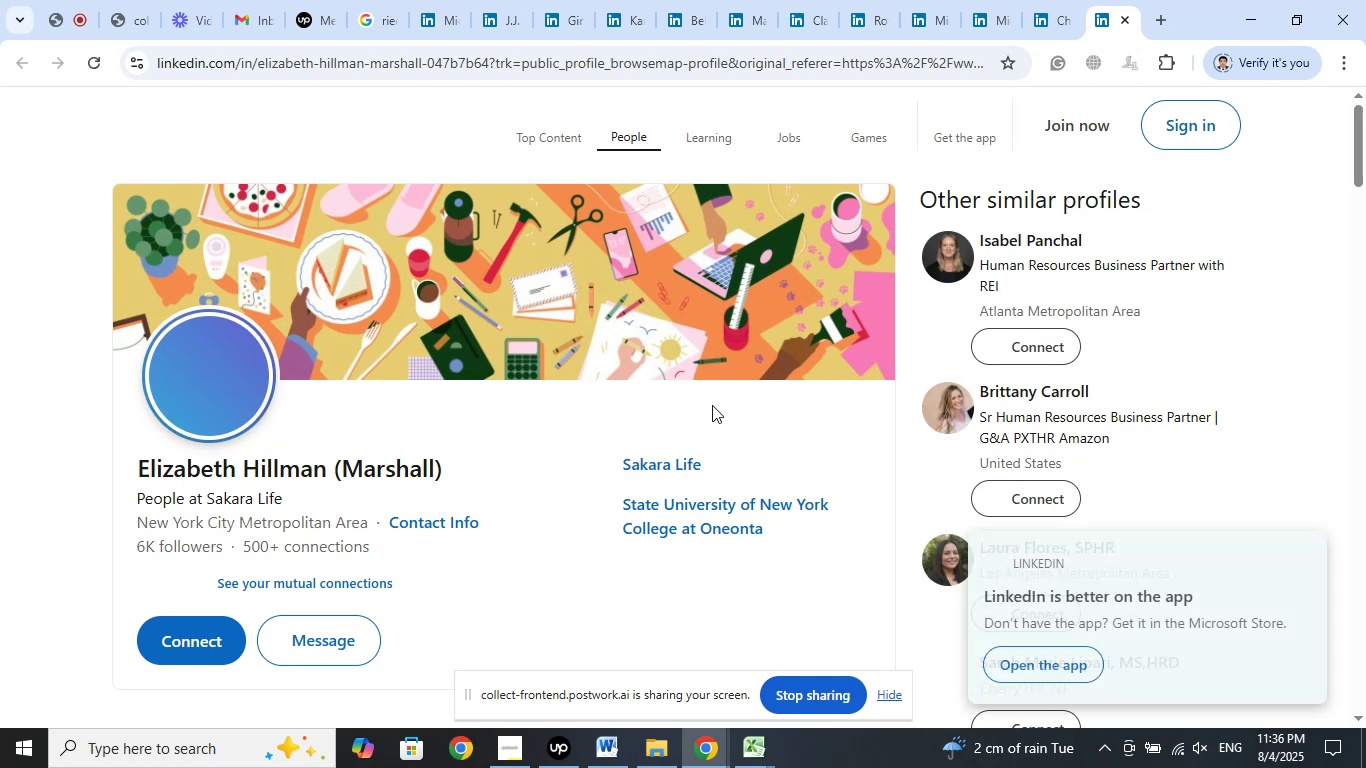 
scroll: coordinate [656, 363], scroll_direction: down, amount: 29.0
 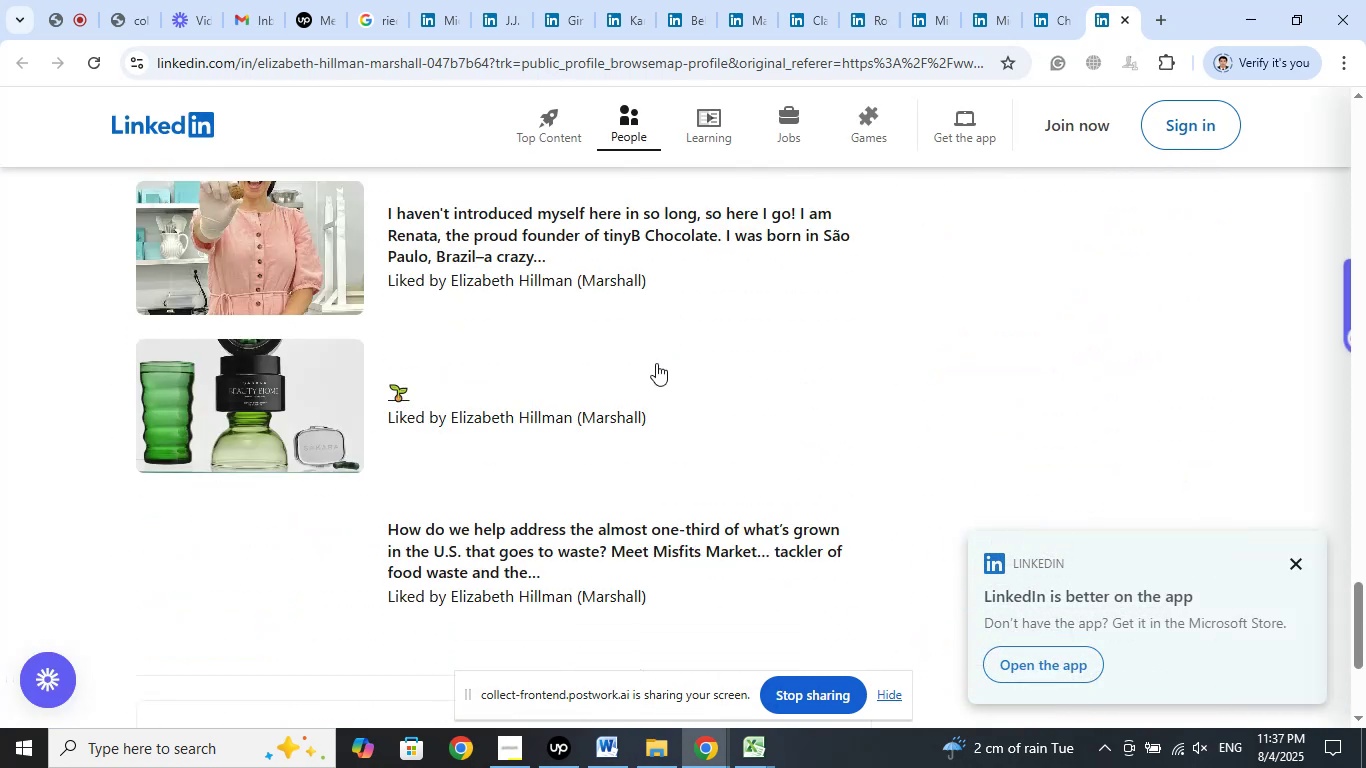 
scroll: coordinate [656, 363], scroll_direction: up, amount: 19.0
 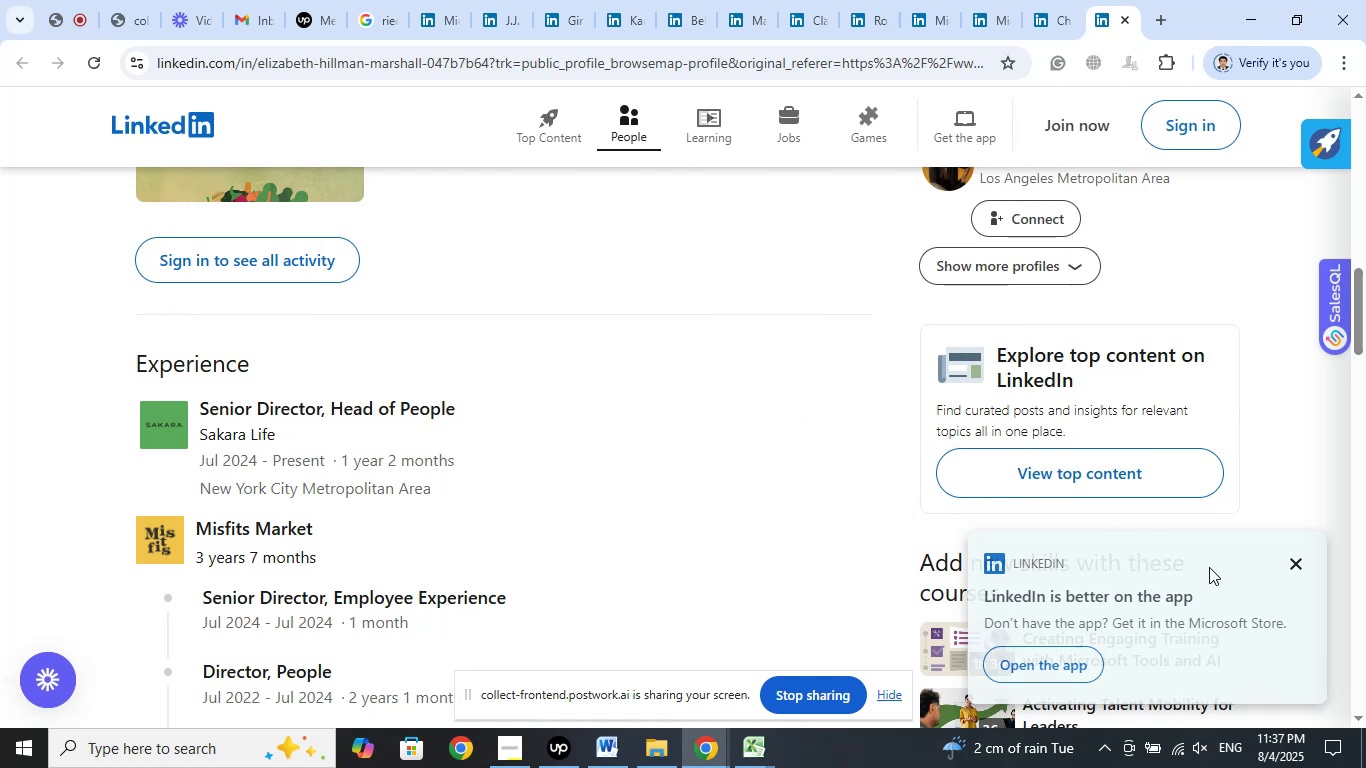 
left_click([1291, 563])
 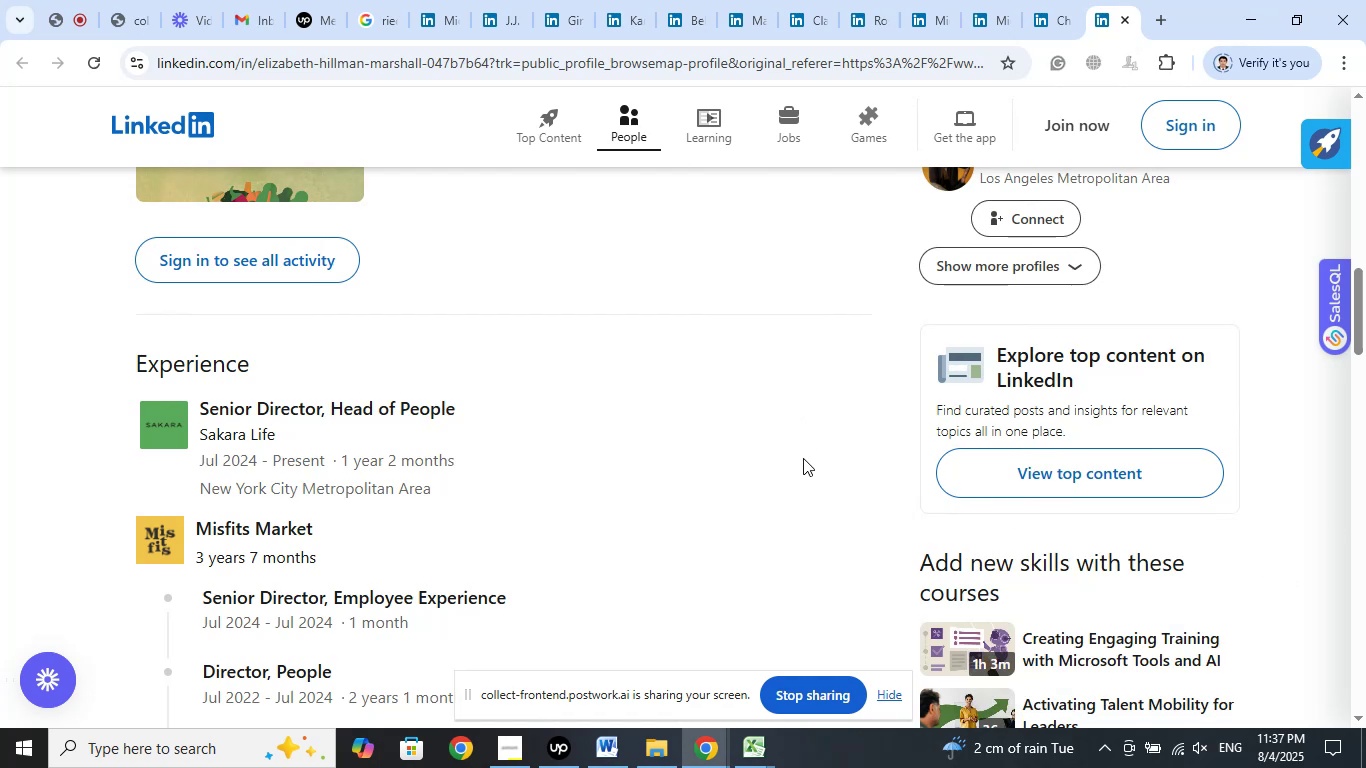 
scroll: coordinate [793, 438], scroll_direction: up, amount: 11.0
 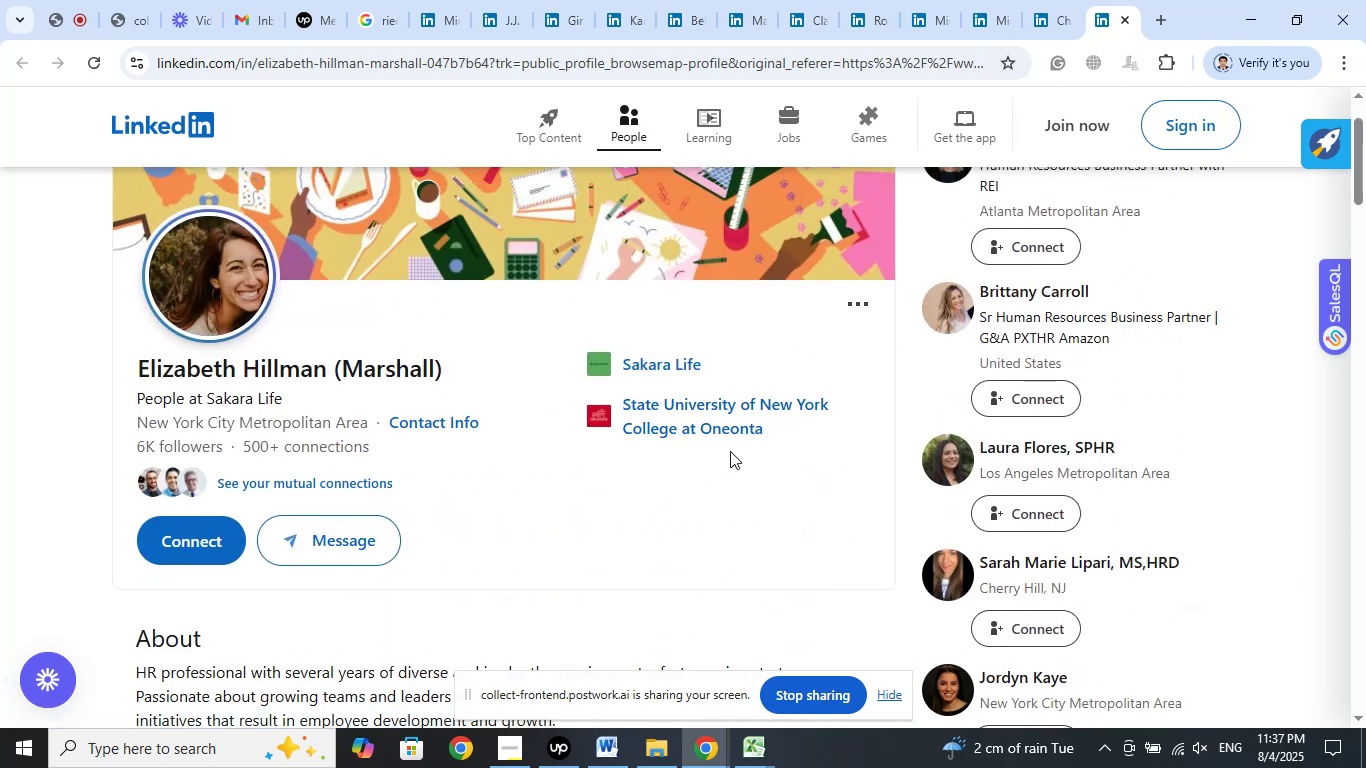 
right_click([687, 365])
 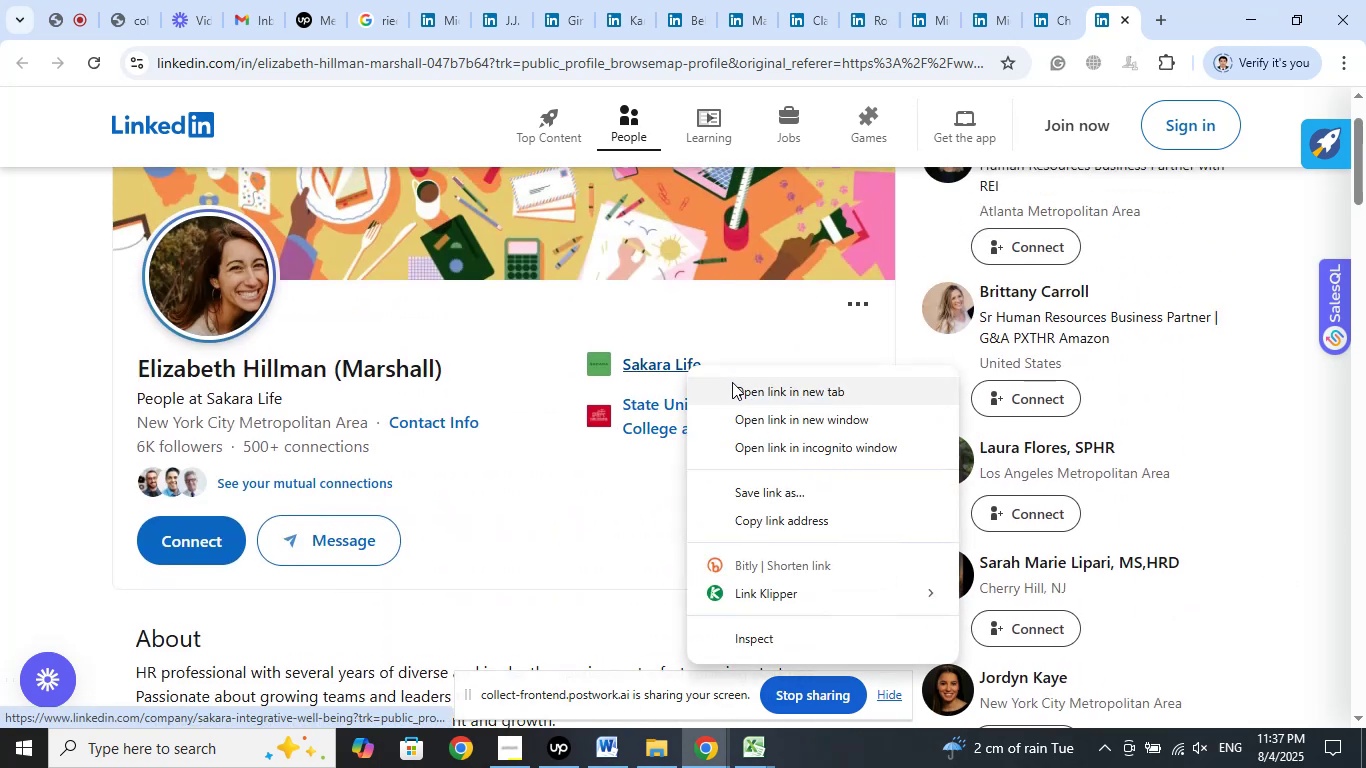 
left_click([733, 383])
 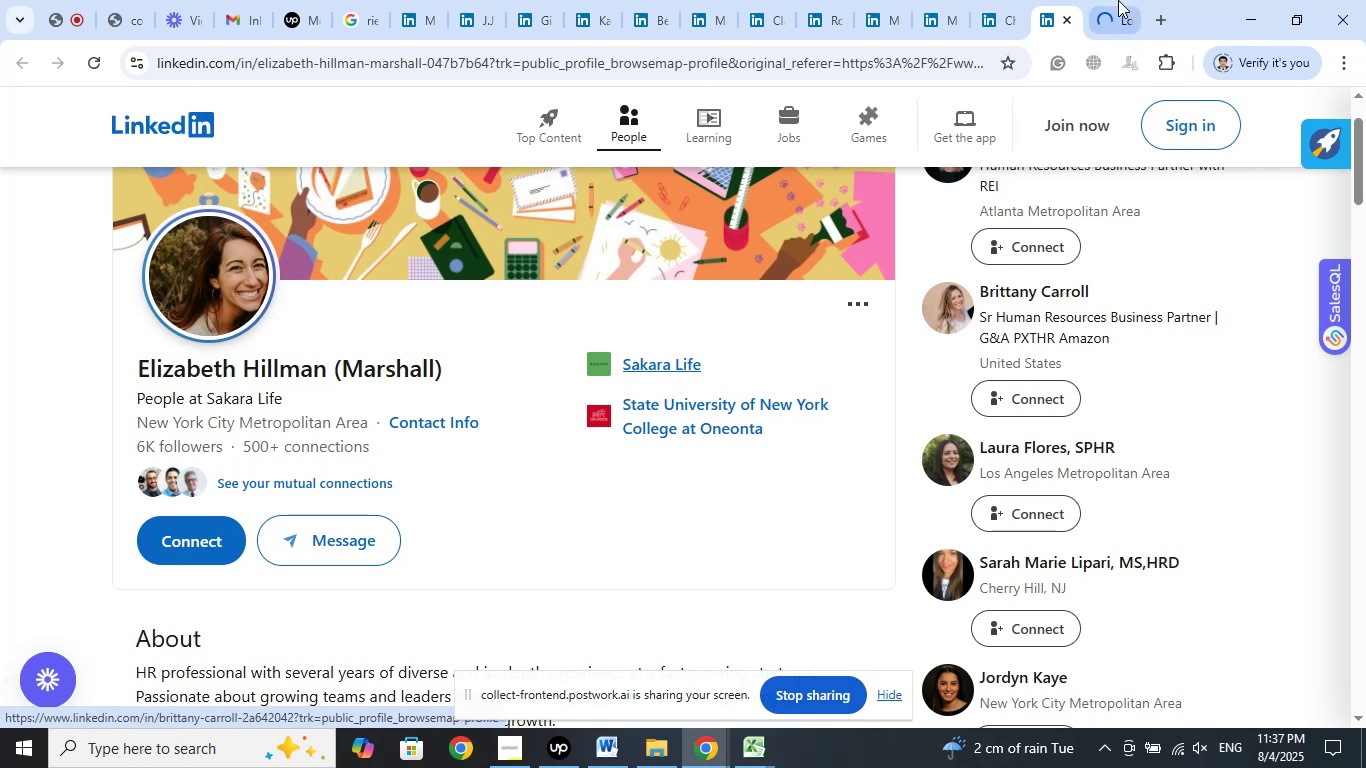 
left_click([1118, 0])
 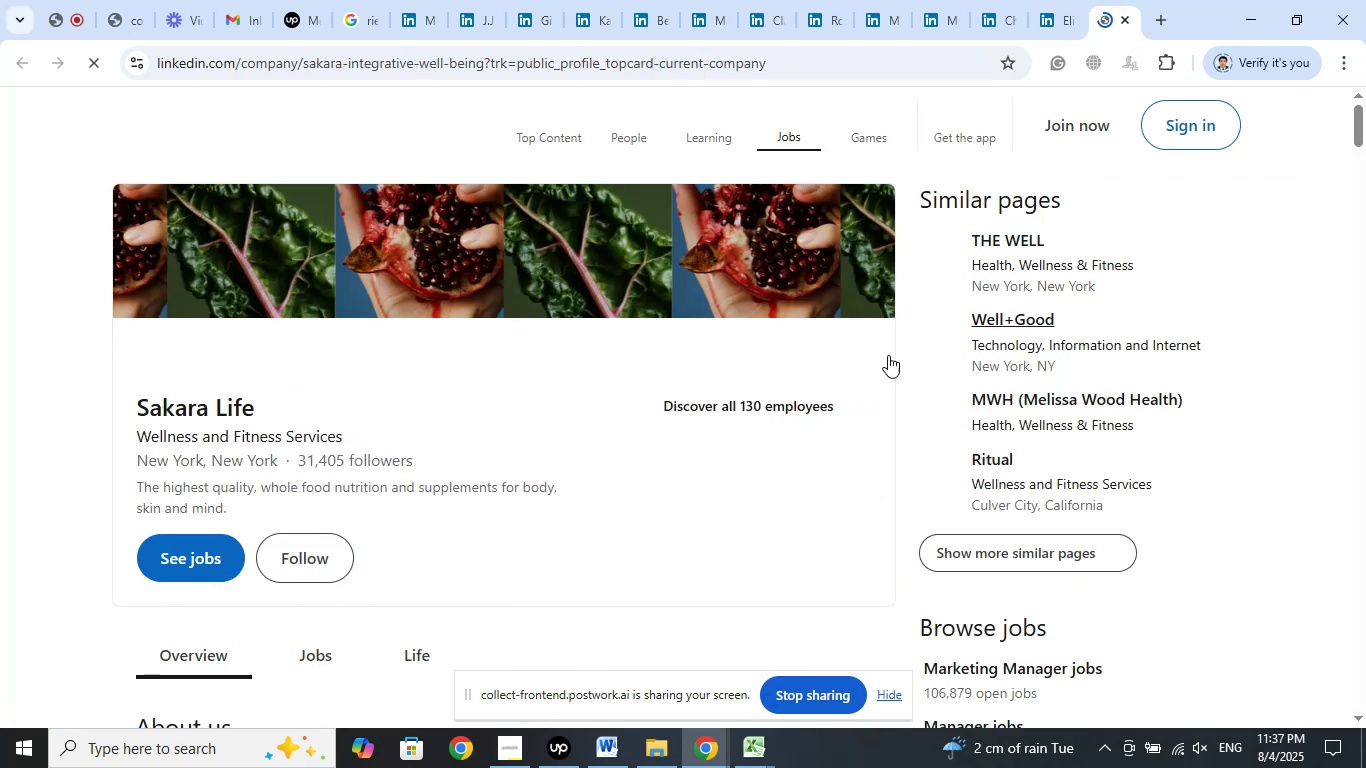 
scroll: coordinate [790, 371], scroll_direction: down, amount: 6.0
 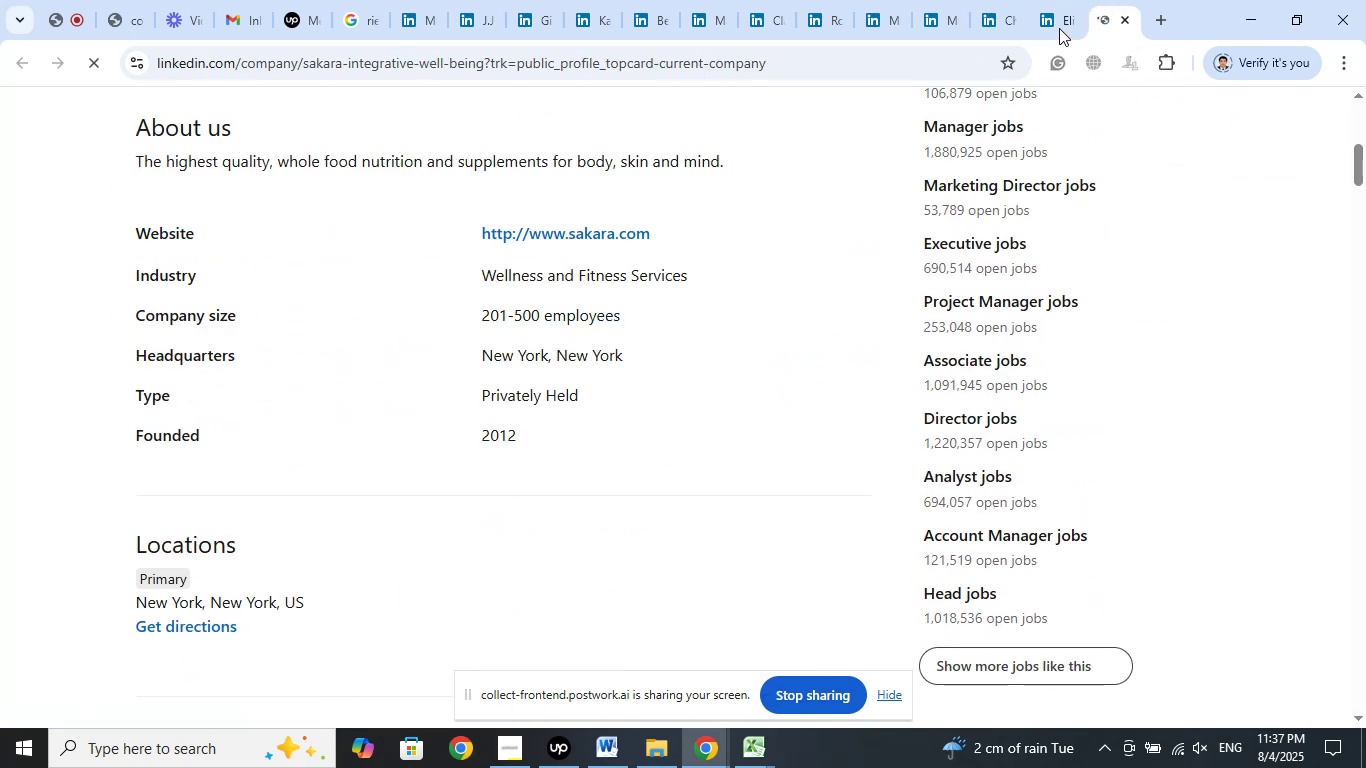 
left_click([1052, 0])
 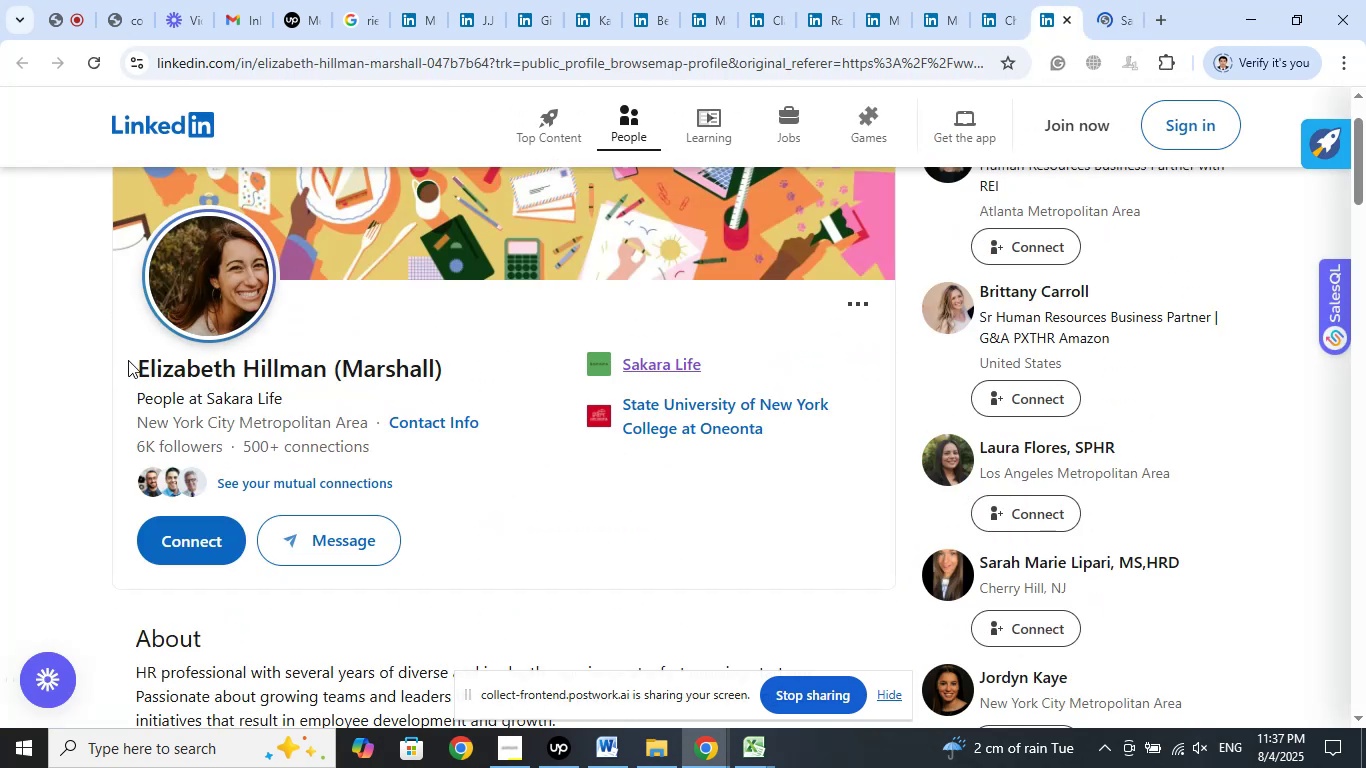 
left_click_drag(start_coordinate=[124, 361], to_coordinate=[441, 361])
 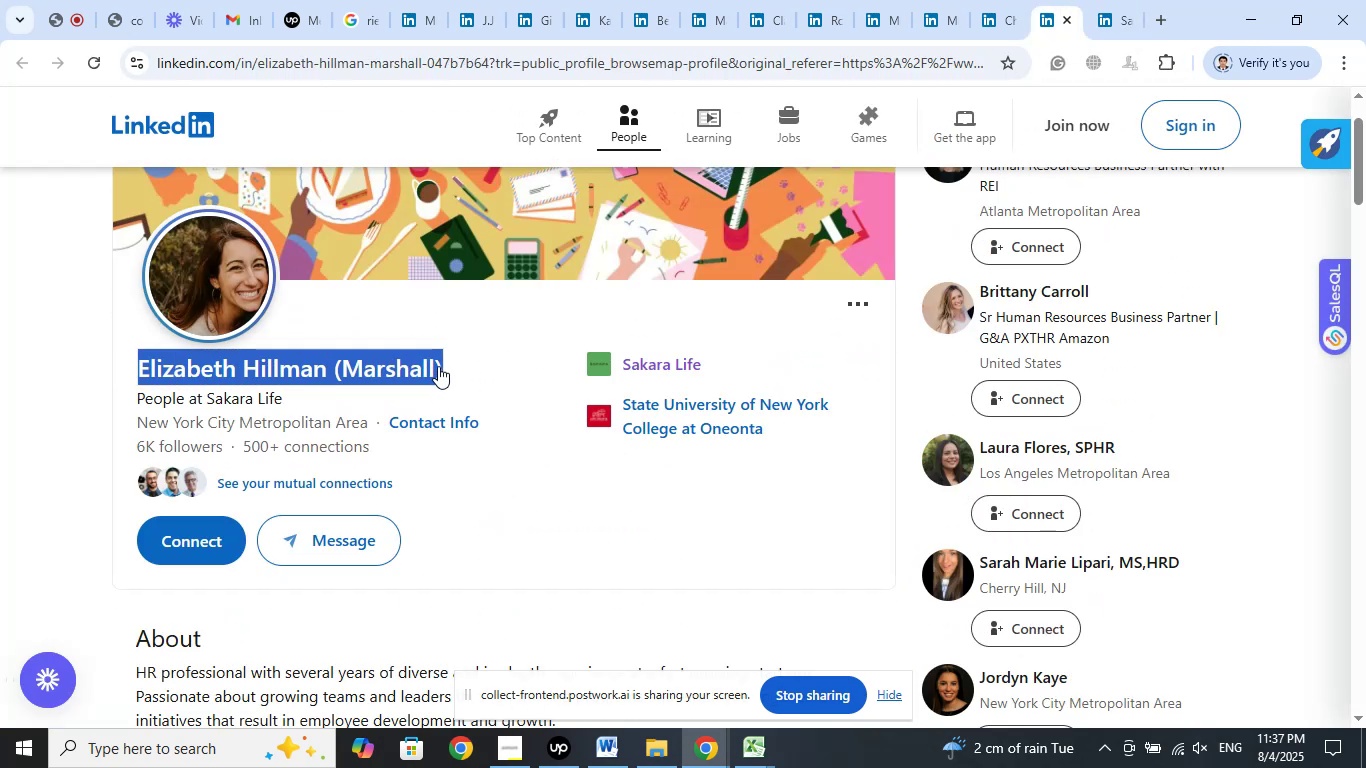 
right_click([438, 366])
 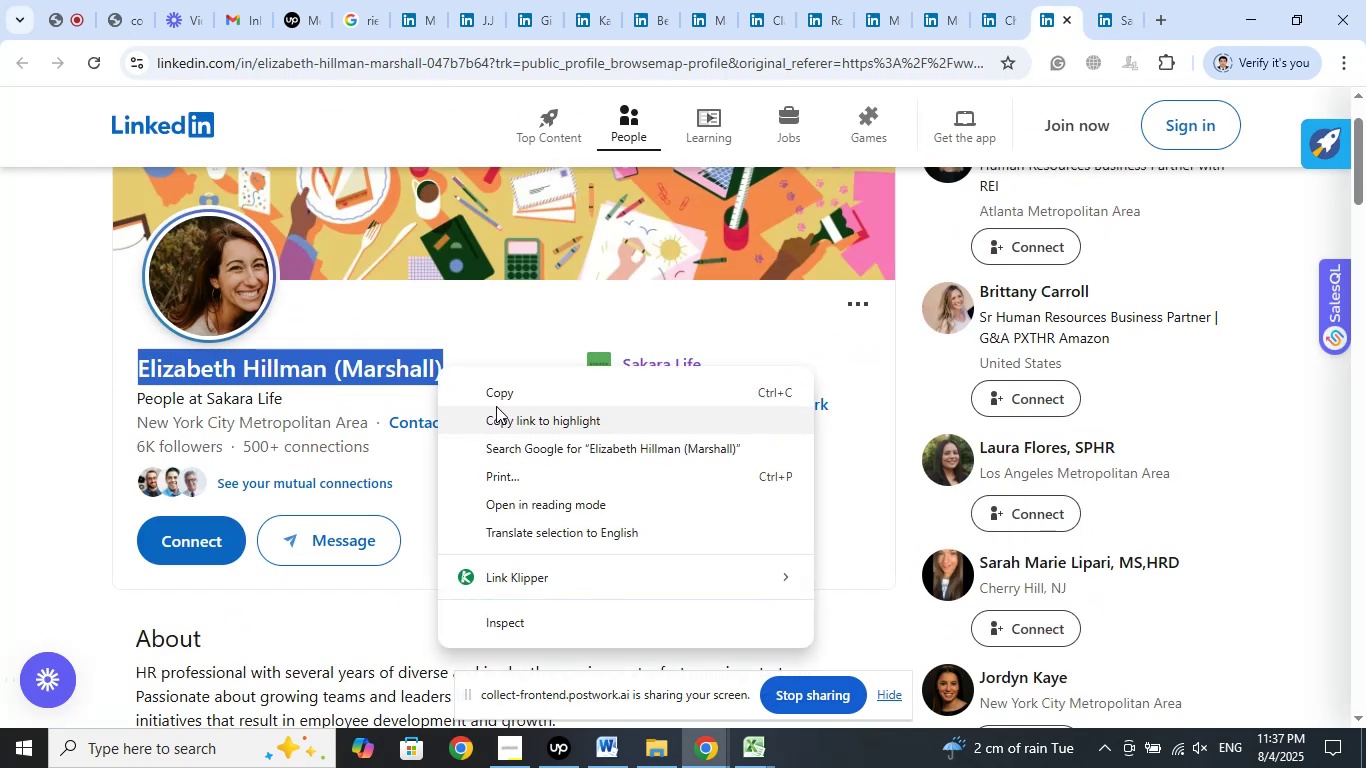 
left_click([496, 402])
 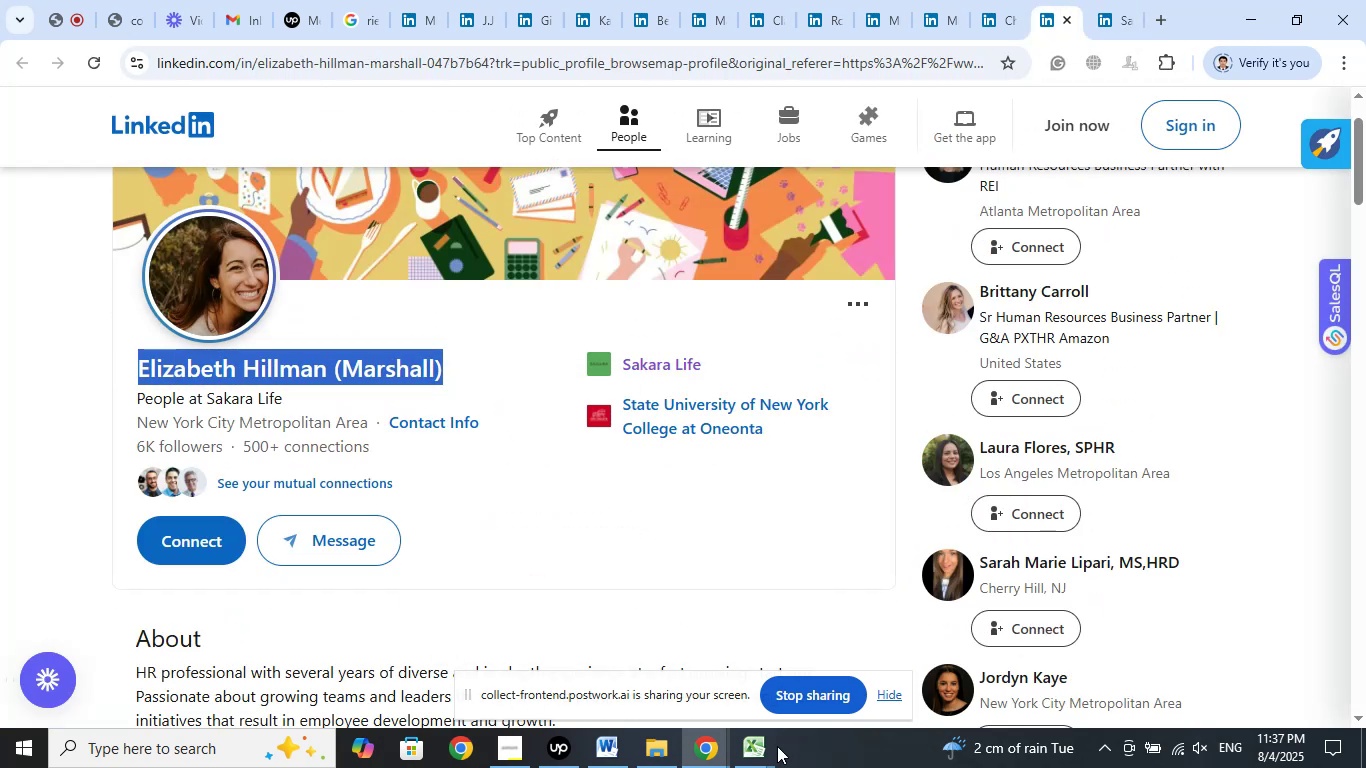 
left_click([758, 748])
 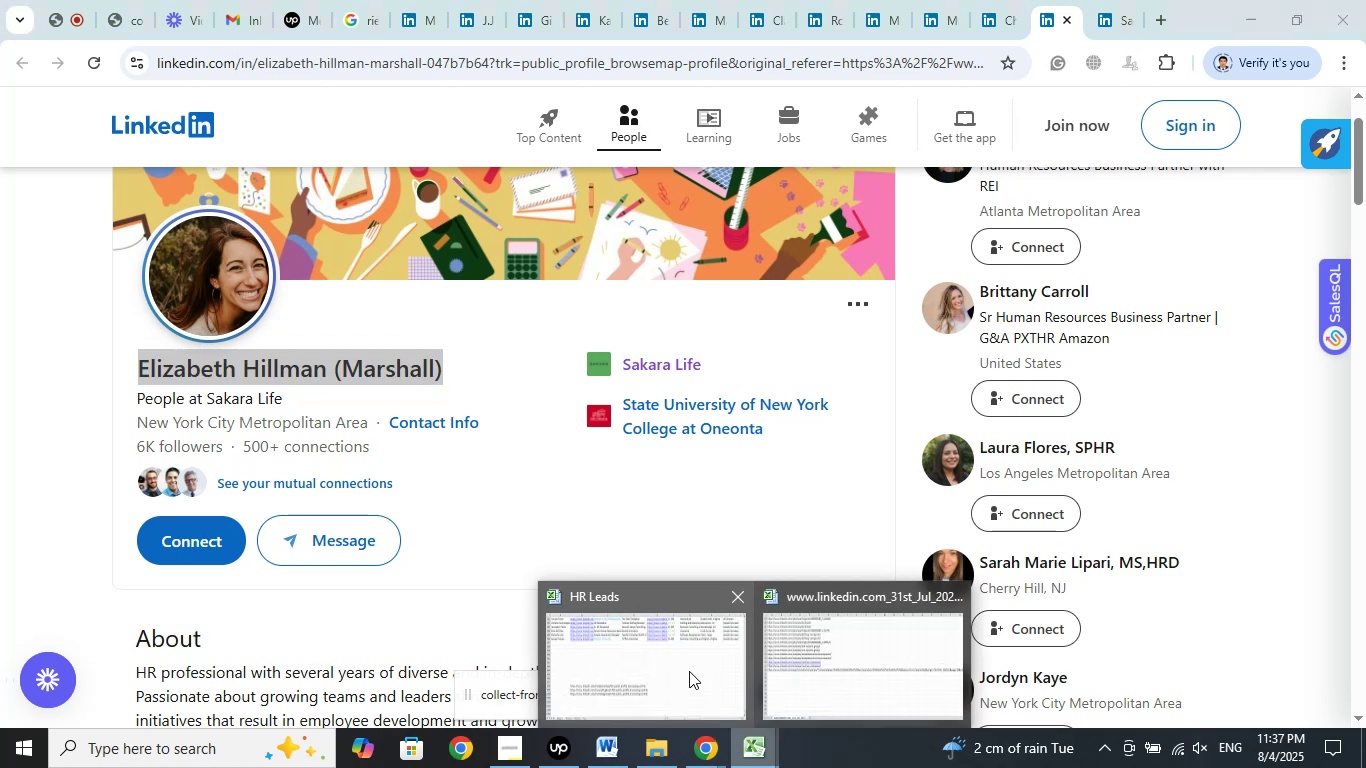 
left_click([689, 671])
 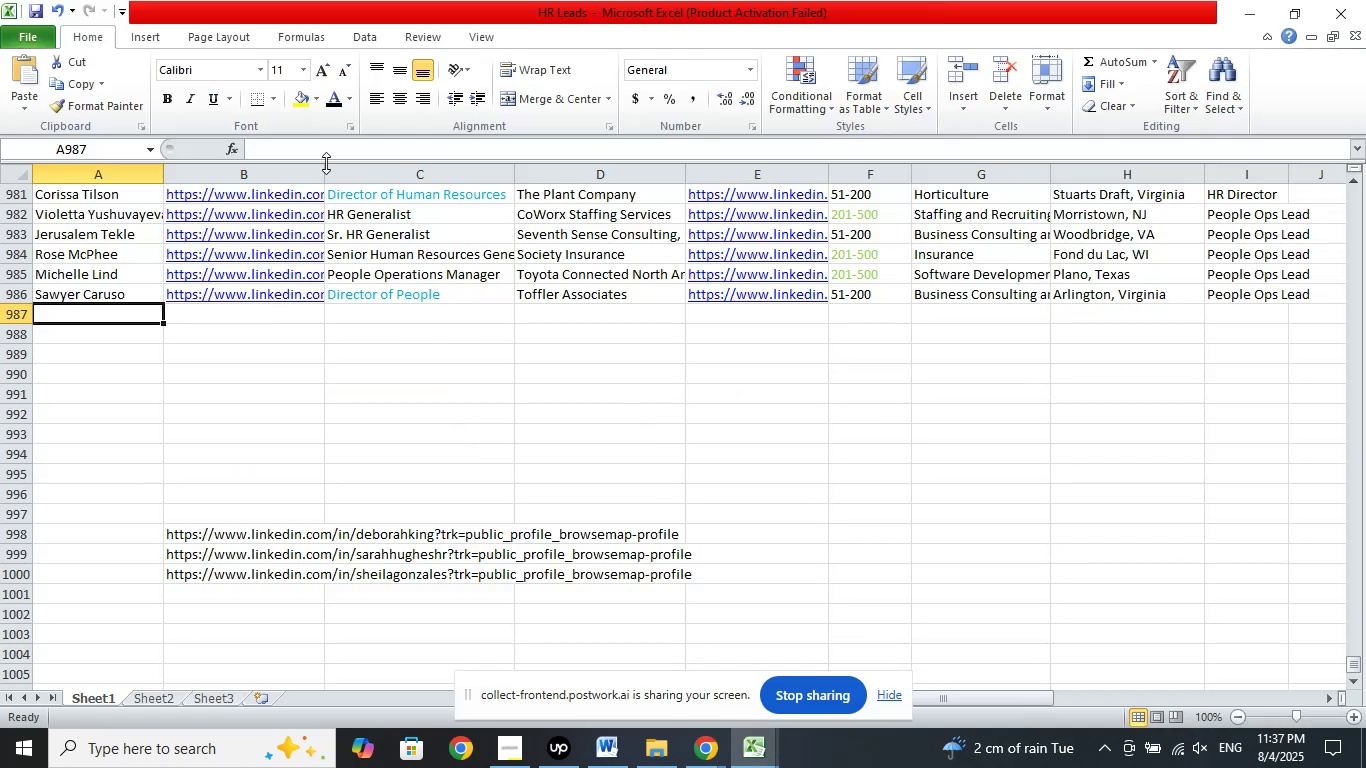 
left_click([323, 147])
 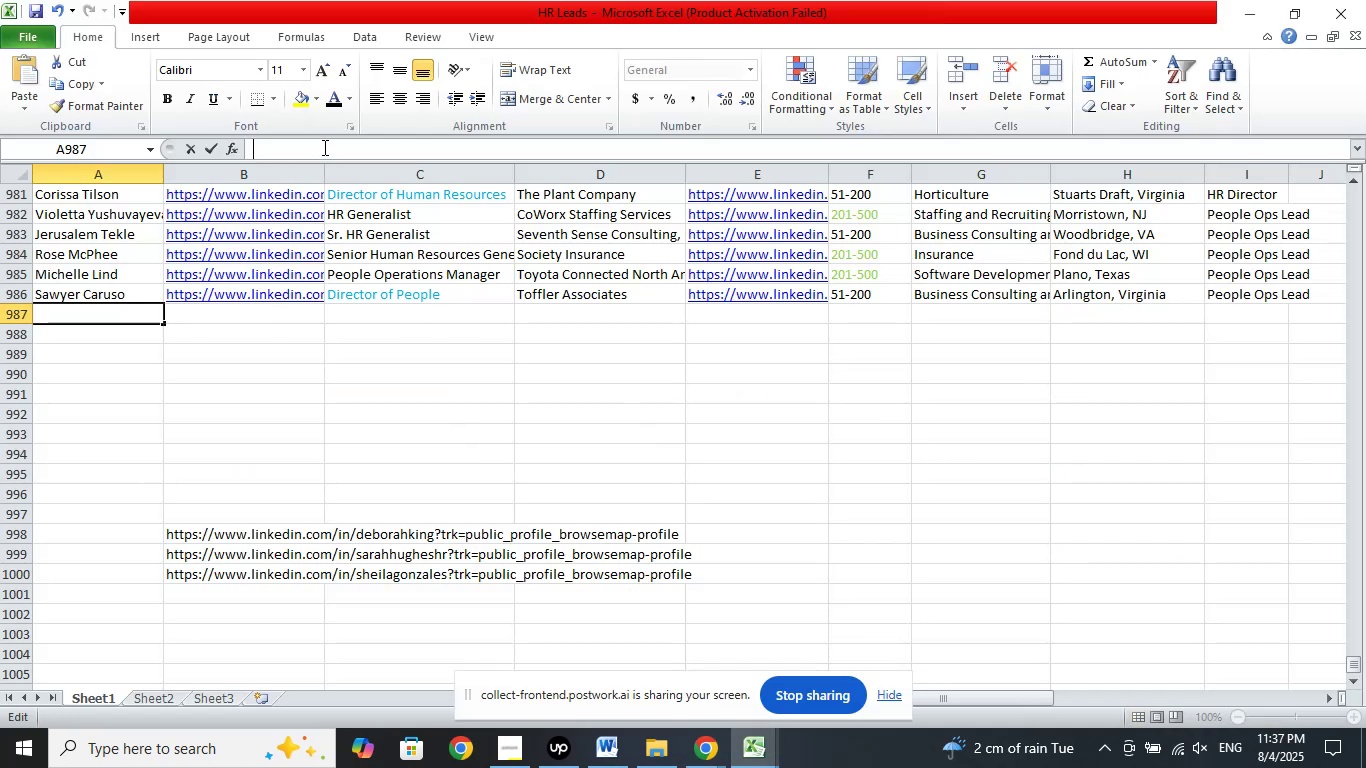 
right_click([323, 147])
 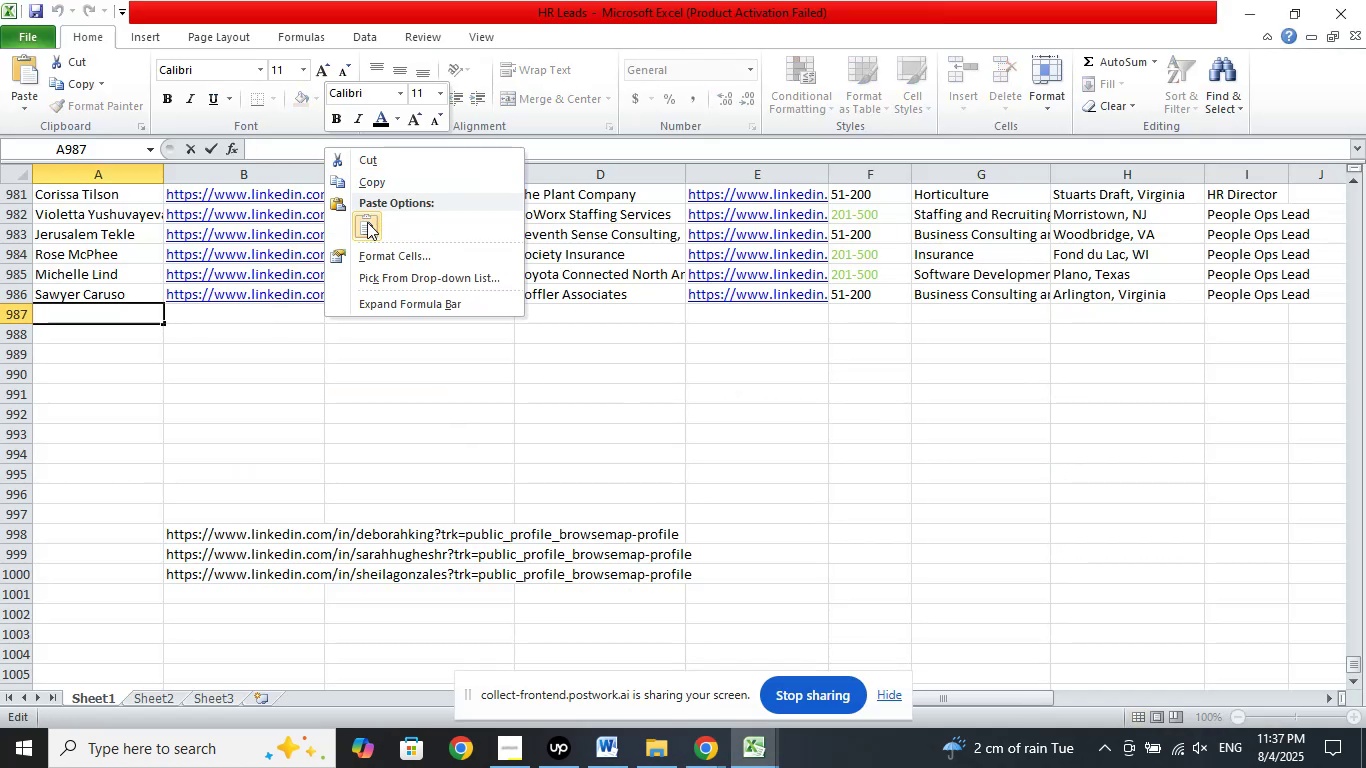 
left_click([363, 230])
 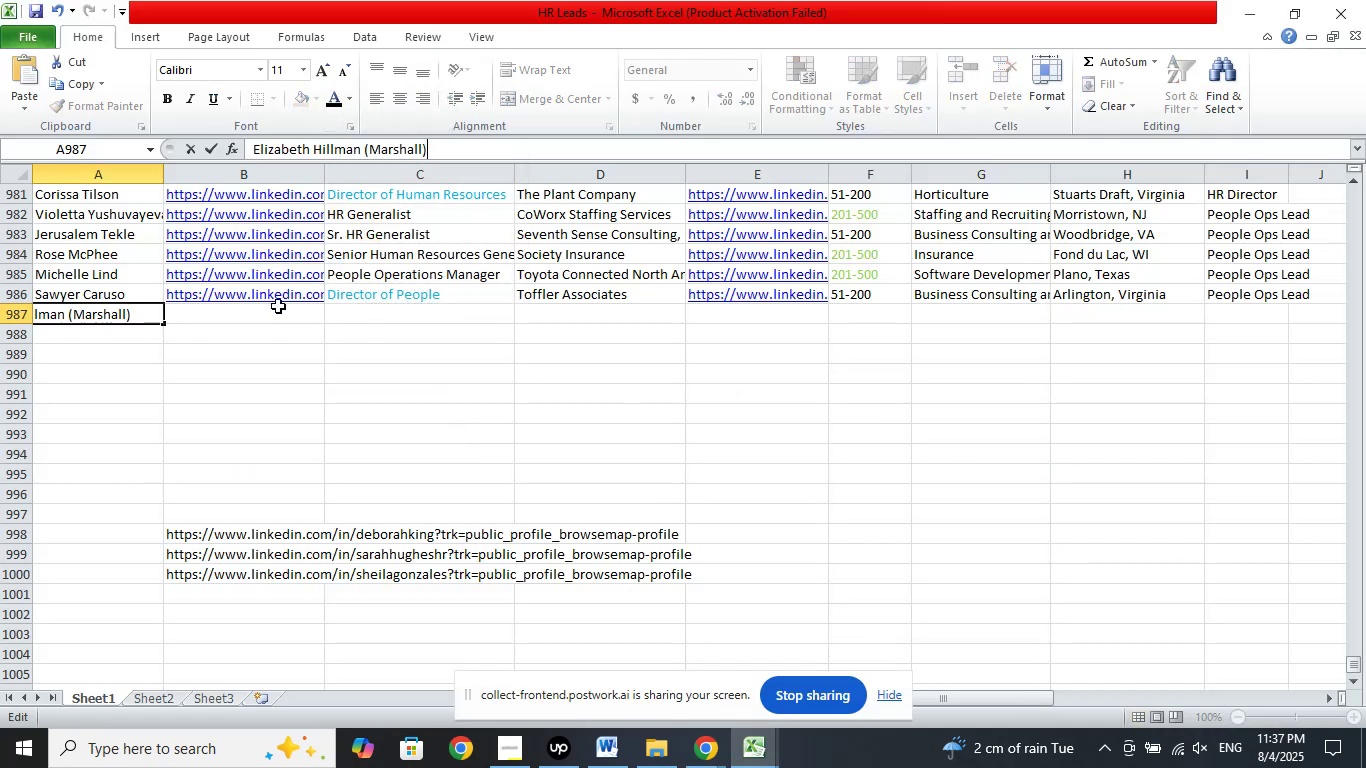 
left_click([278, 306])
 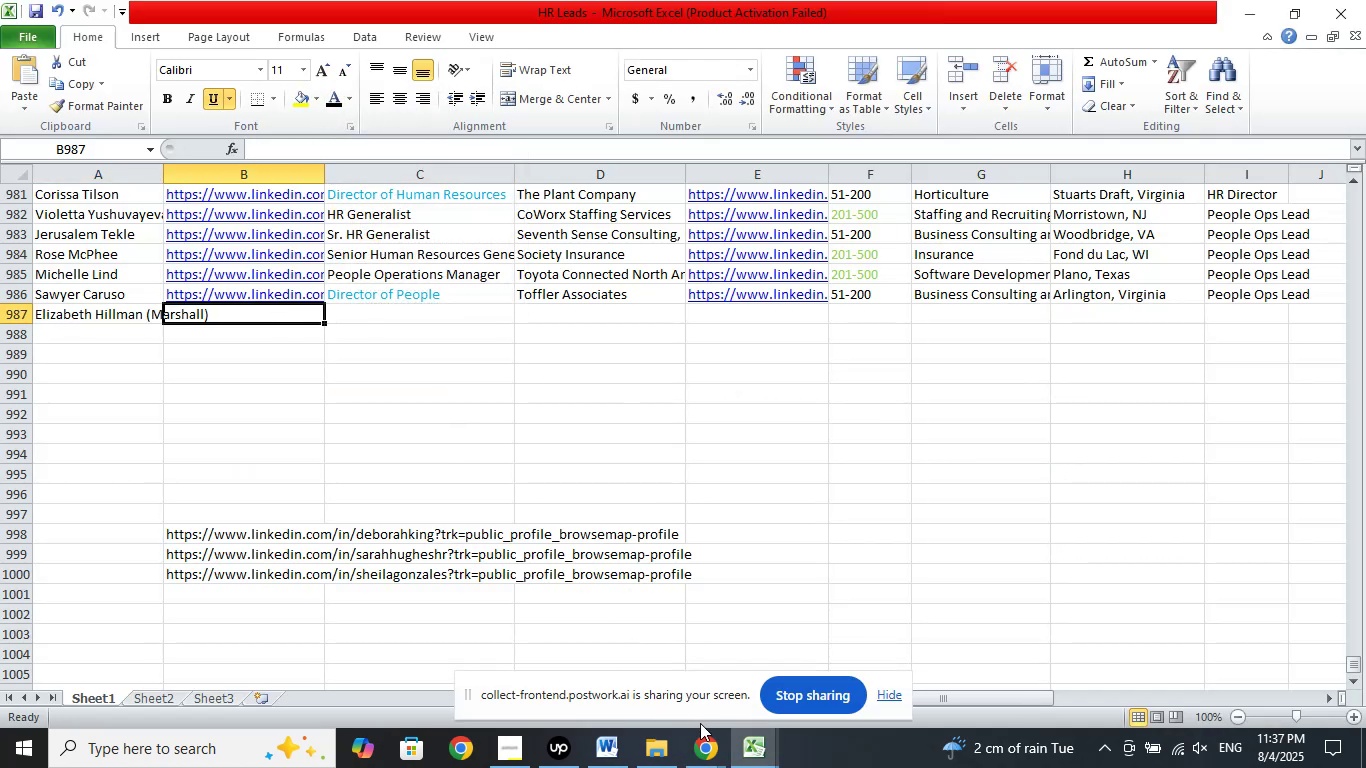 
left_click([700, 744])
 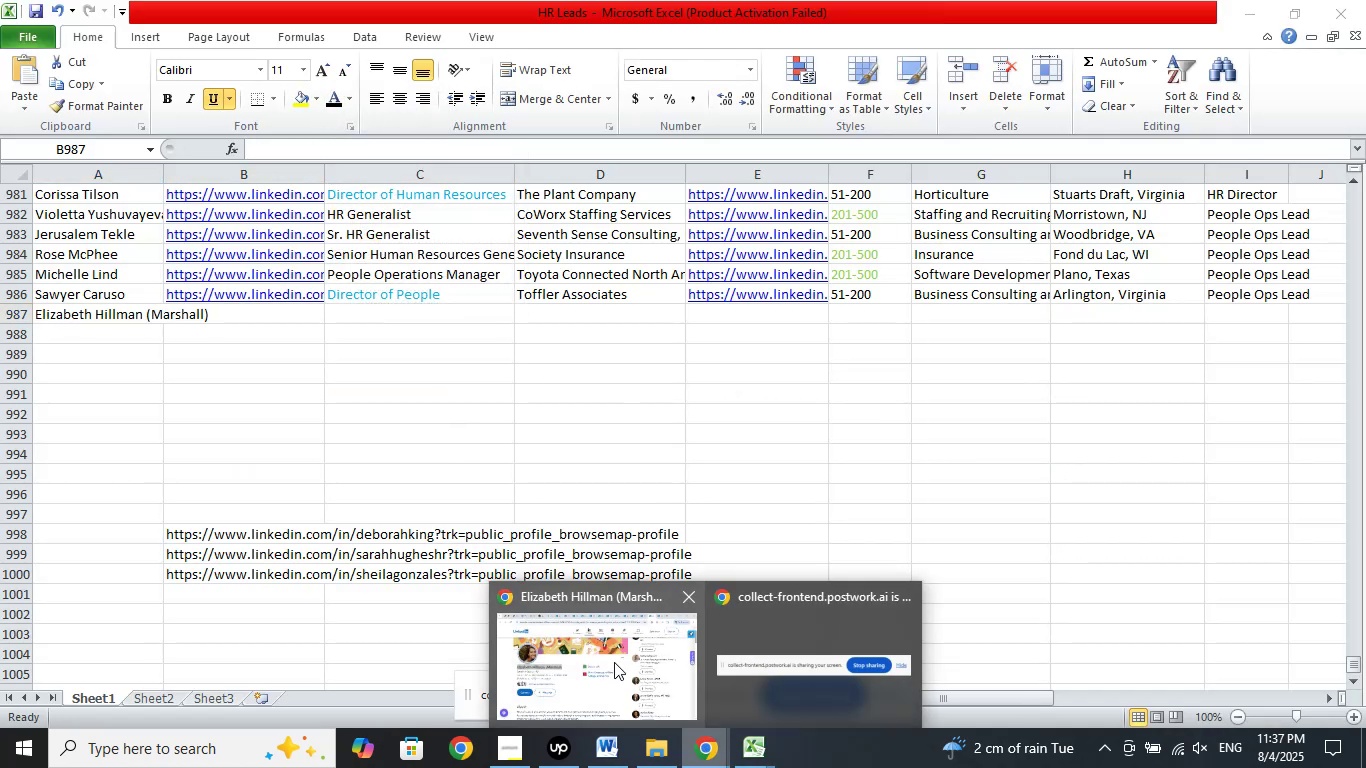 
left_click([614, 662])
 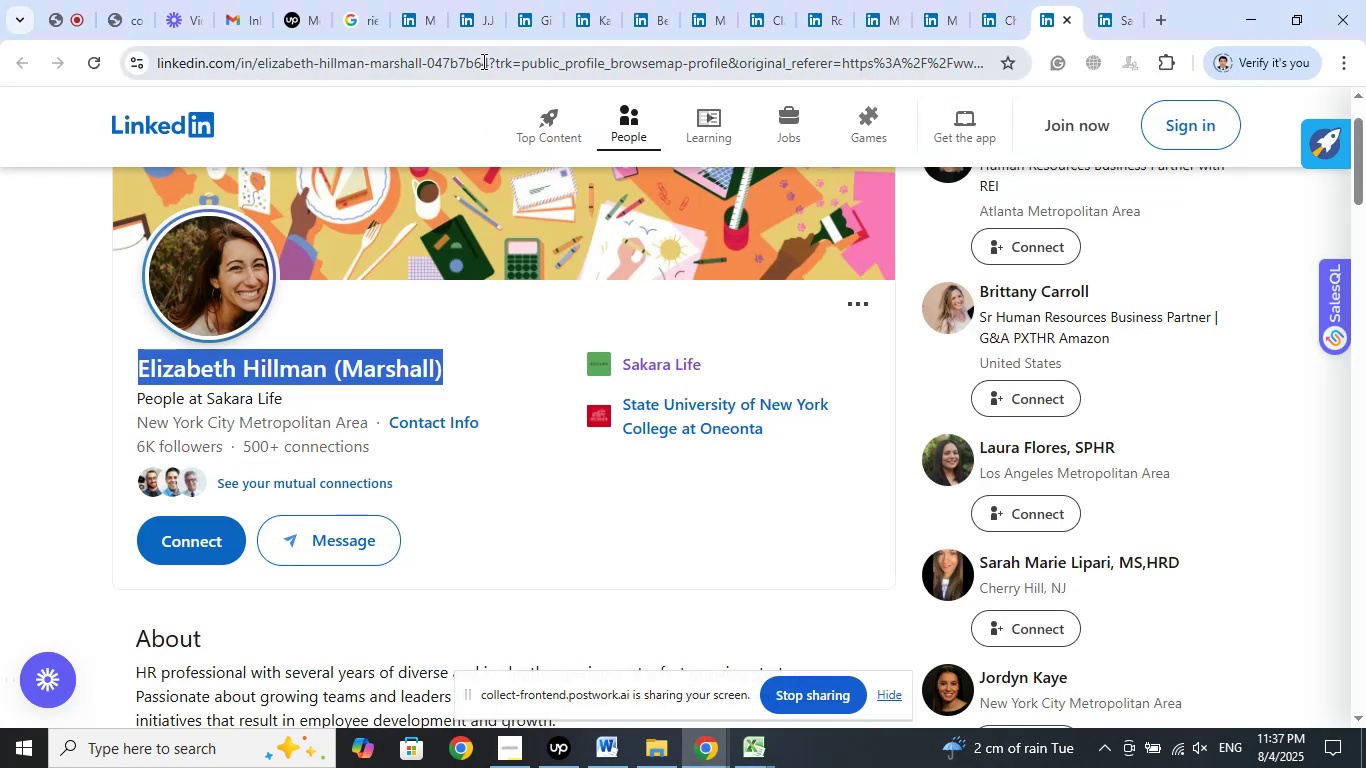 
left_click_drag(start_coordinate=[490, 60], to_coordinate=[11, 63])
 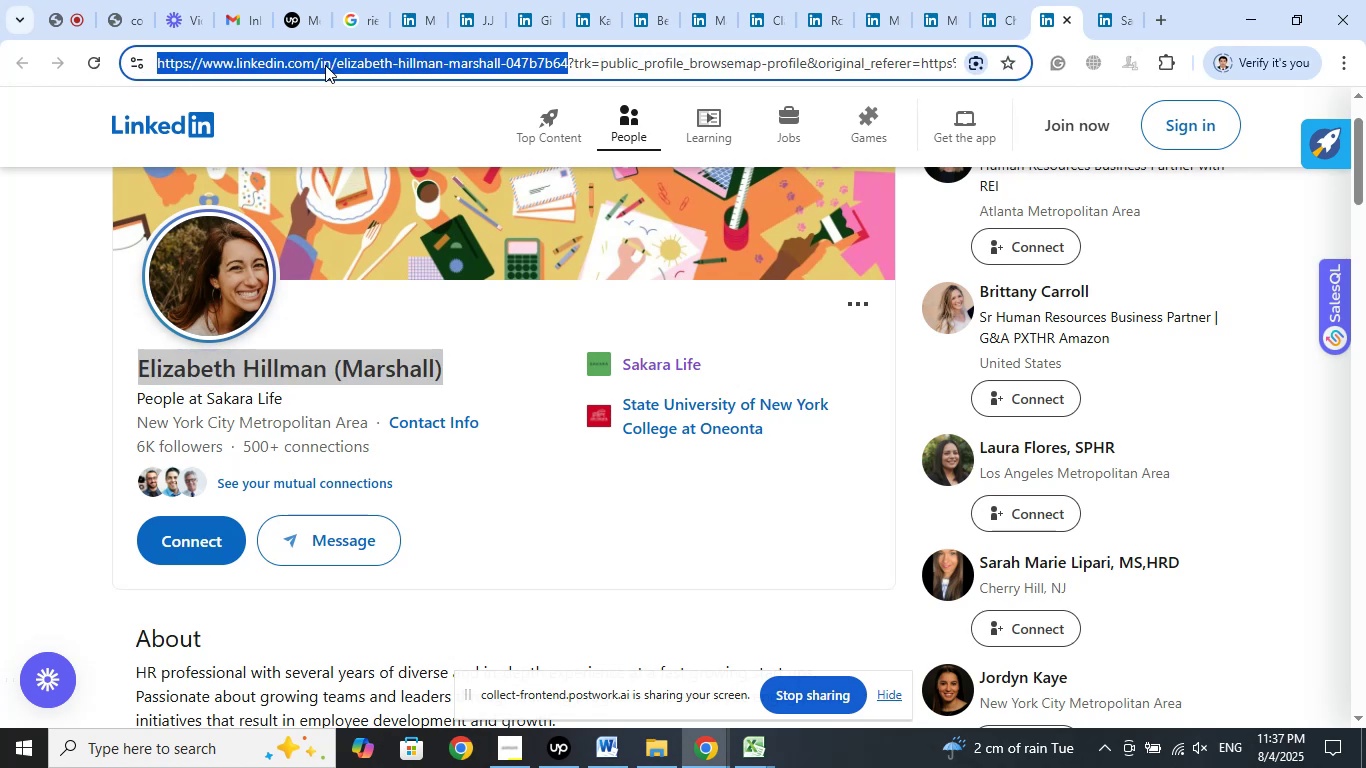 
right_click([334, 56])
 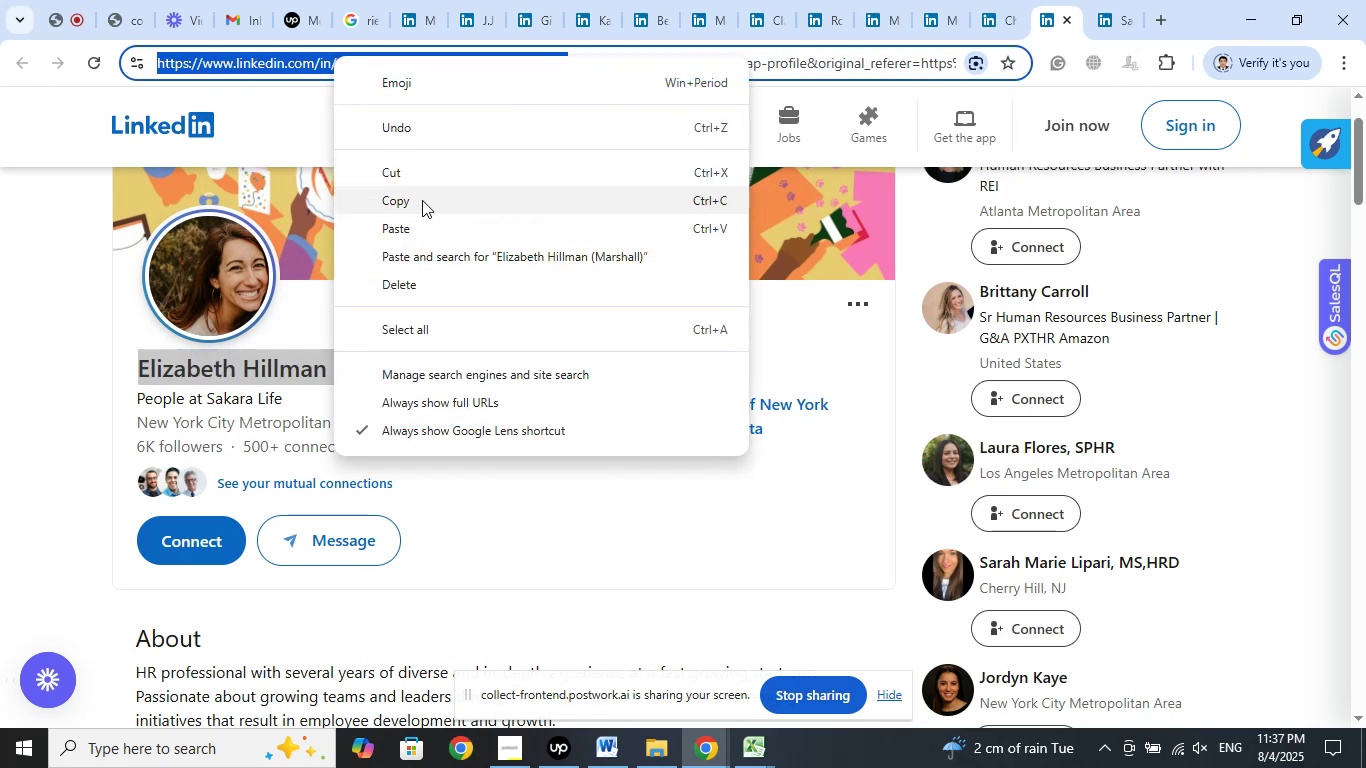 
left_click([424, 196])
 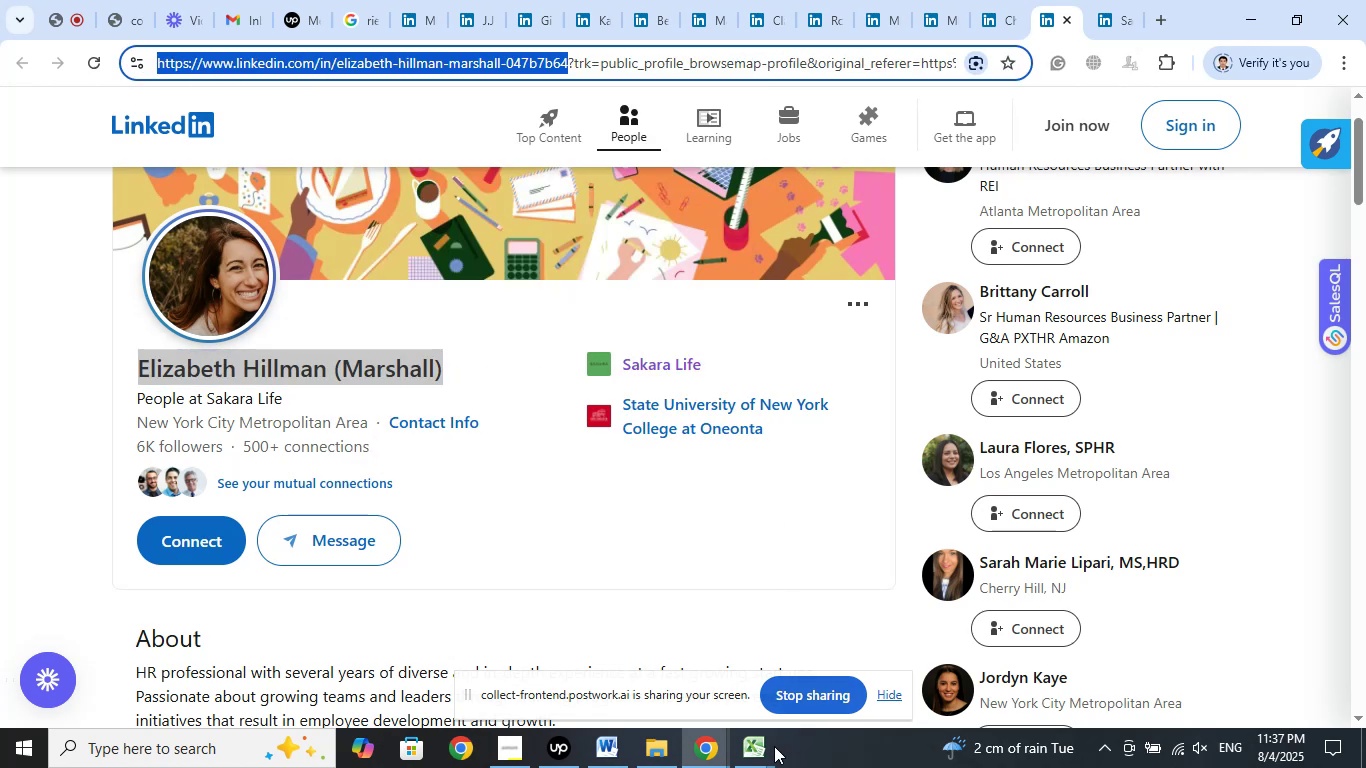 
left_click([767, 746])
 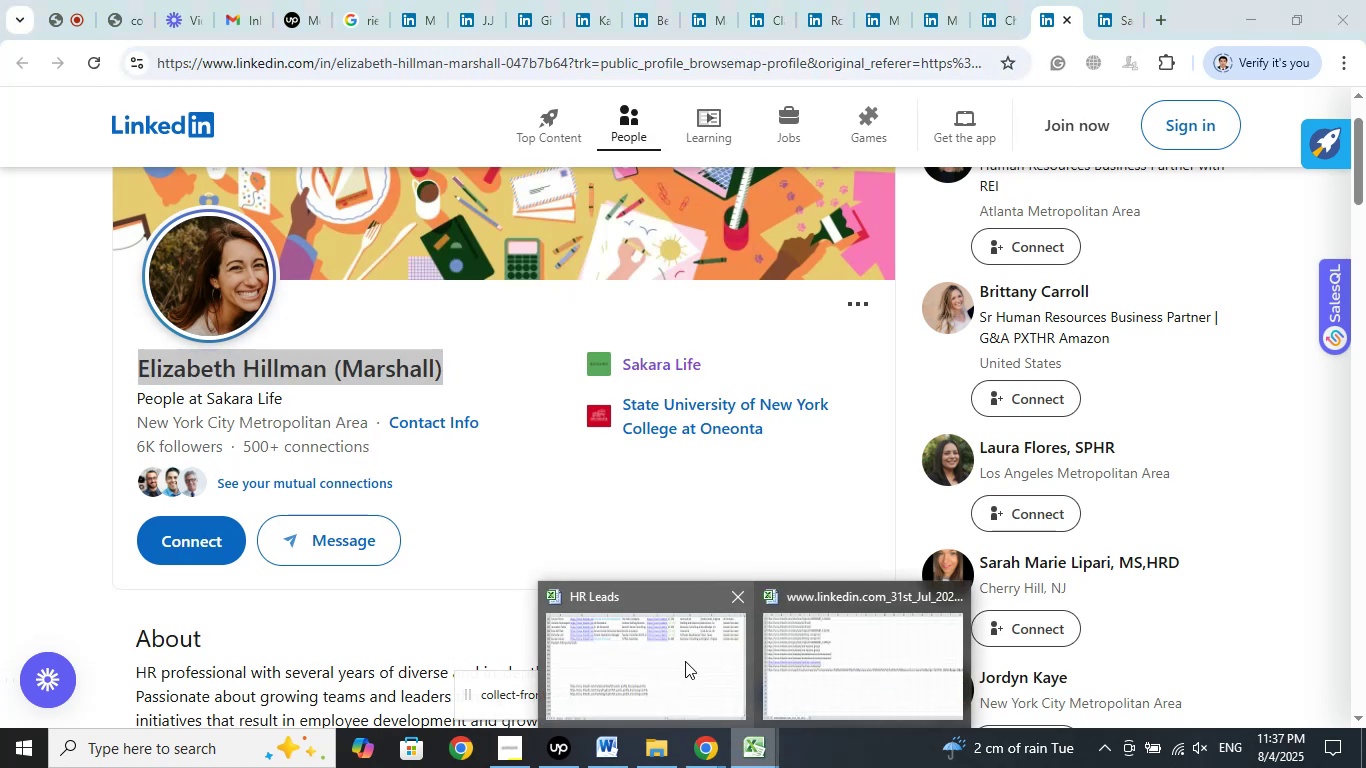 
left_click([681, 659])
 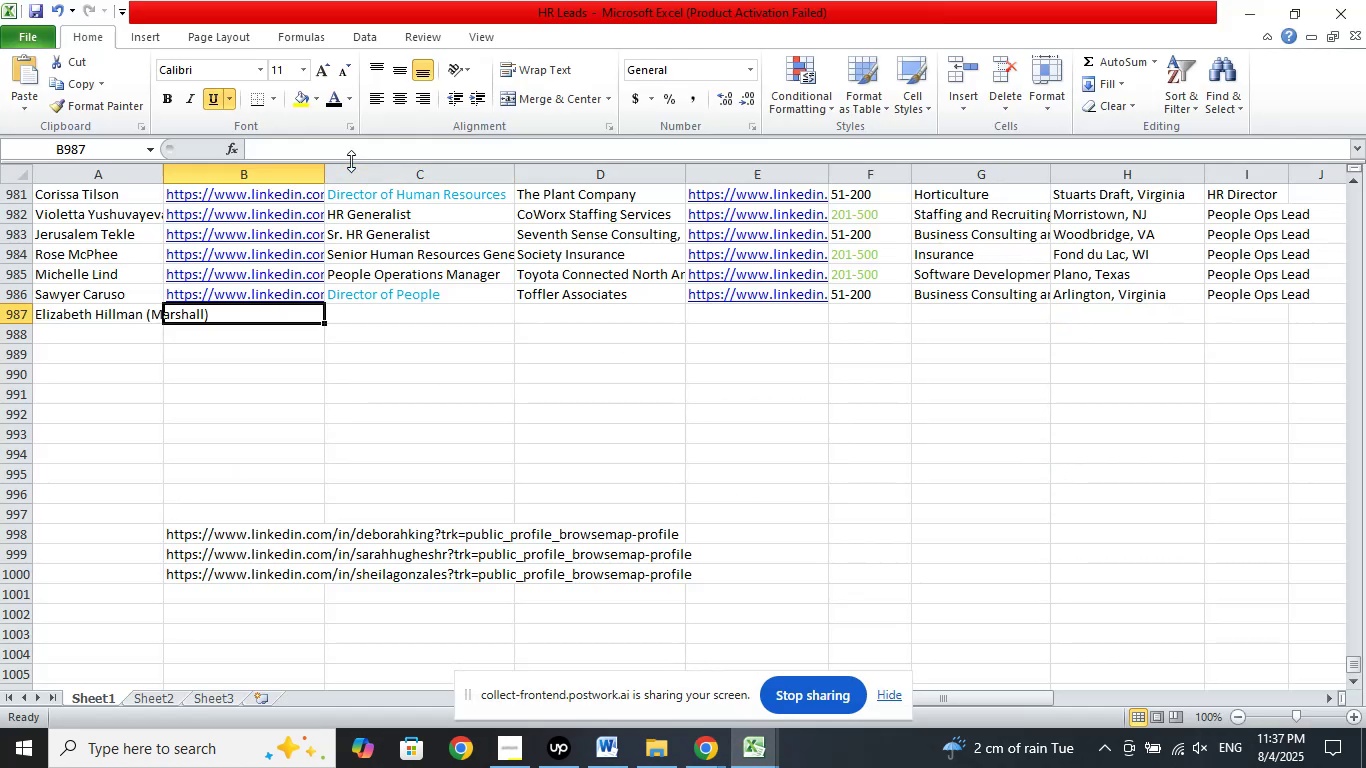 
left_click([336, 147])
 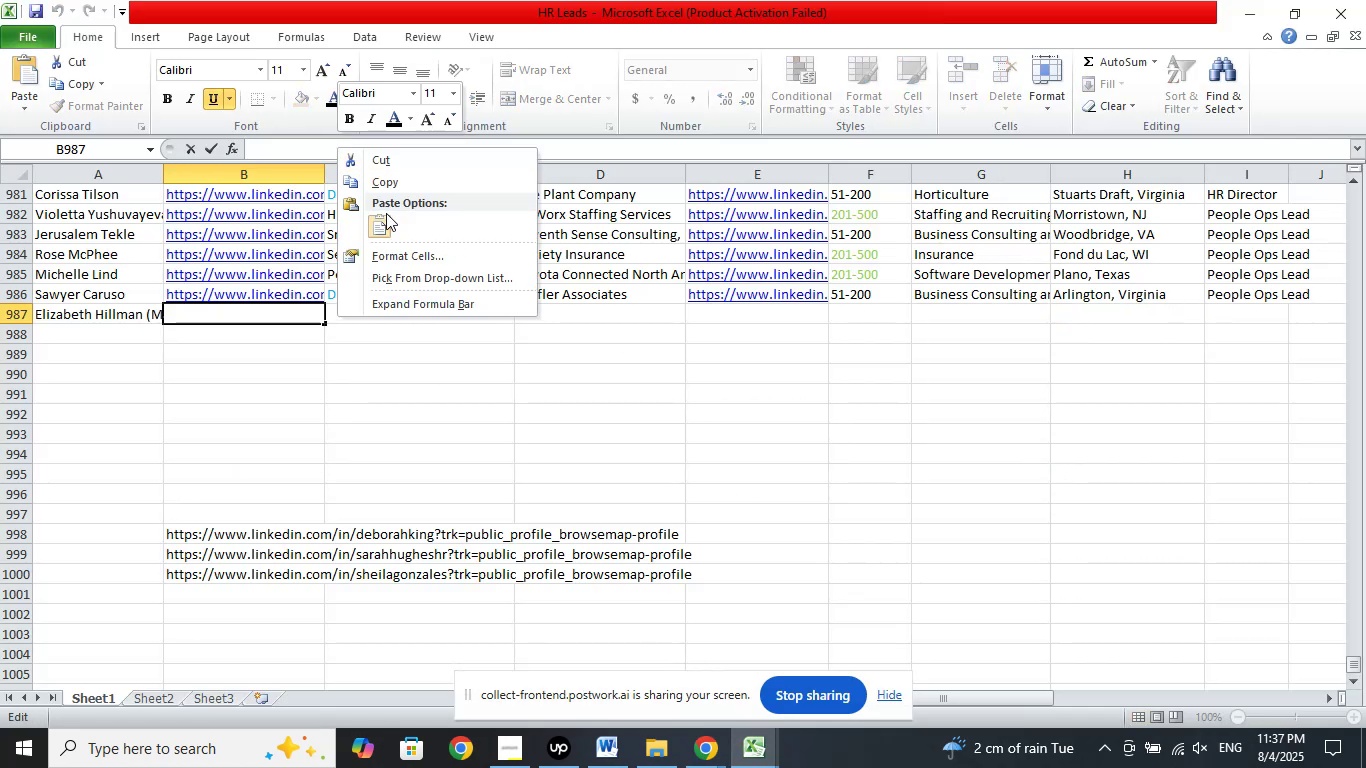 
left_click([386, 218])
 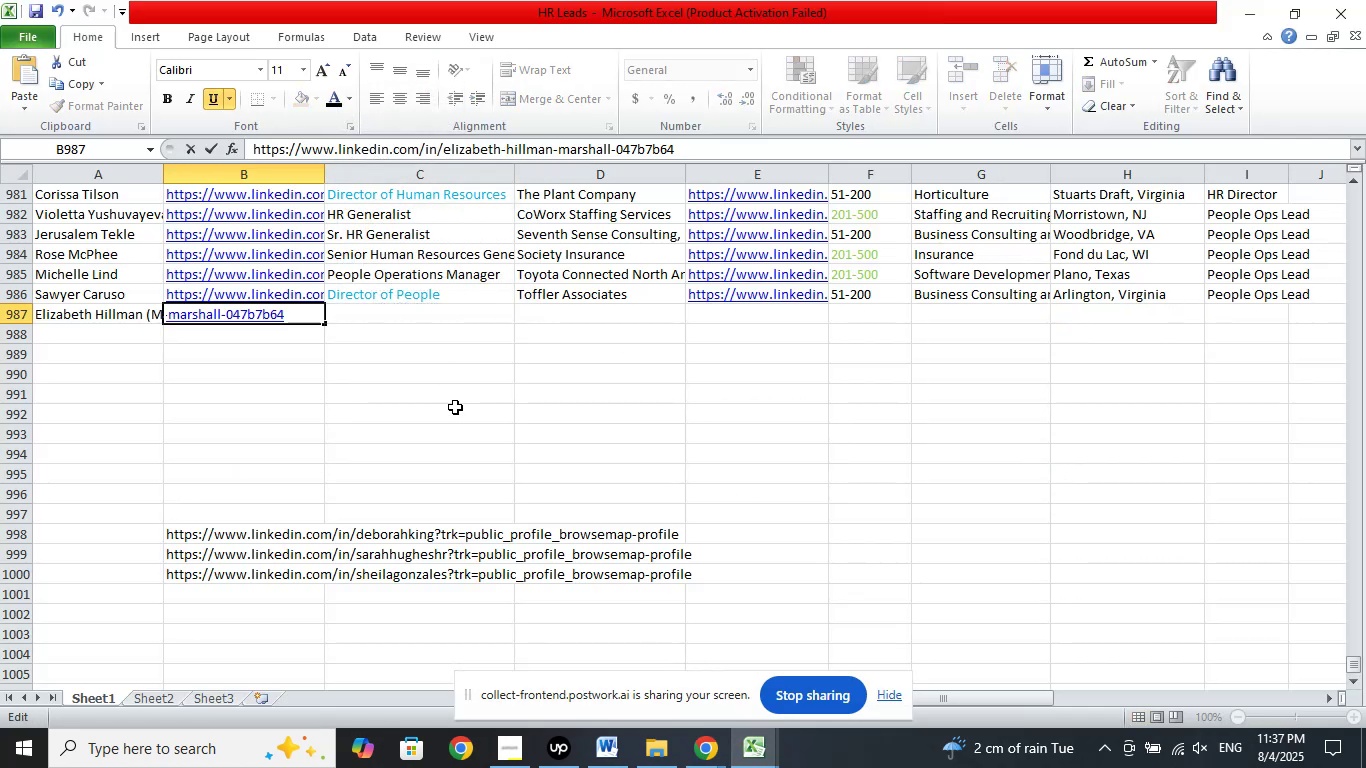 
key(NumpadDivide)
 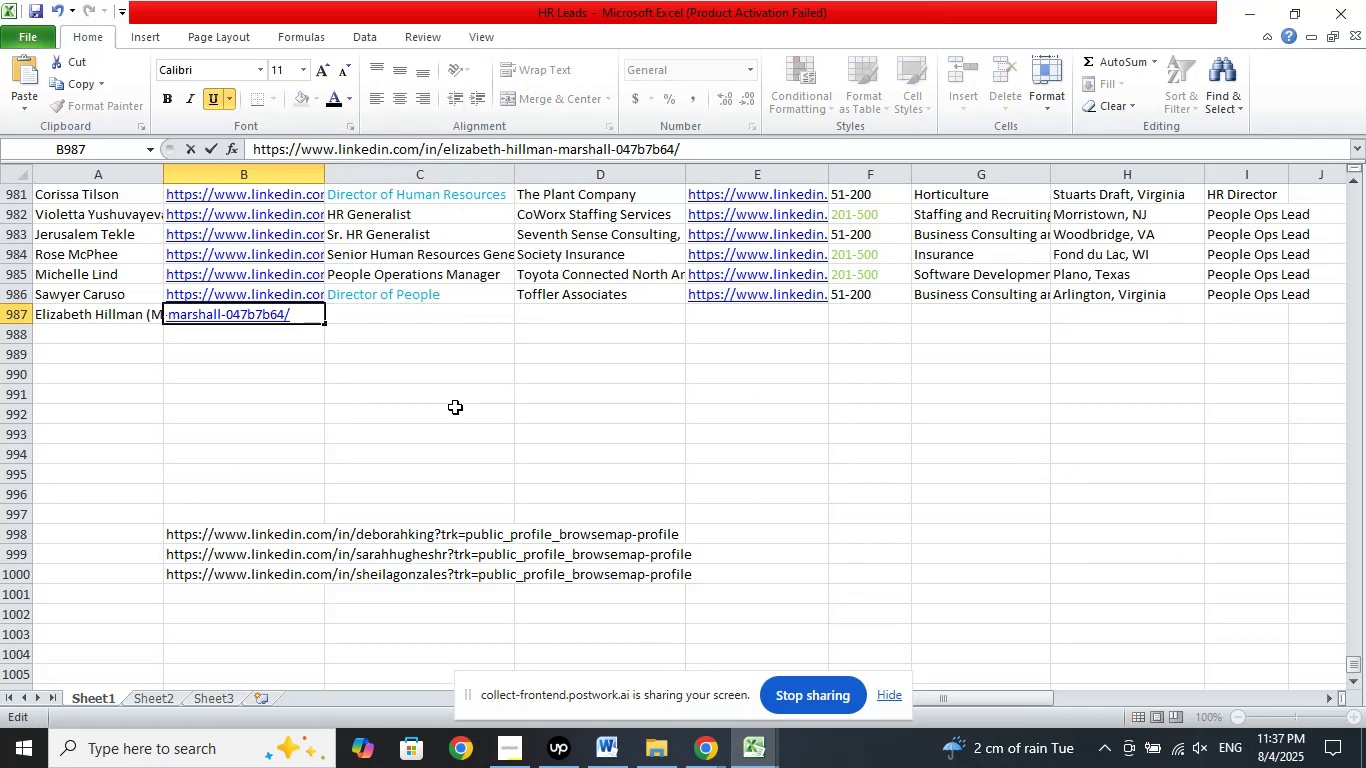 
left_click([455, 407])
 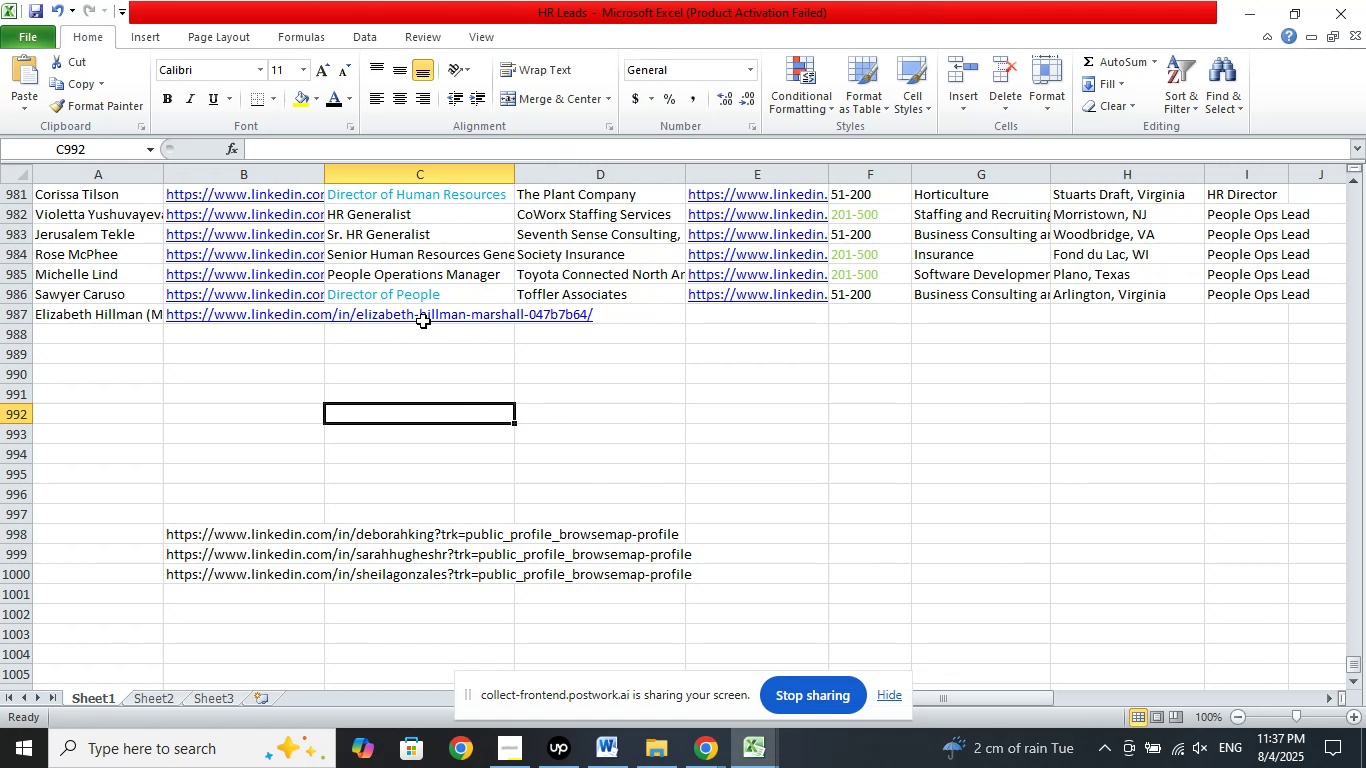 
left_click([418, 316])
 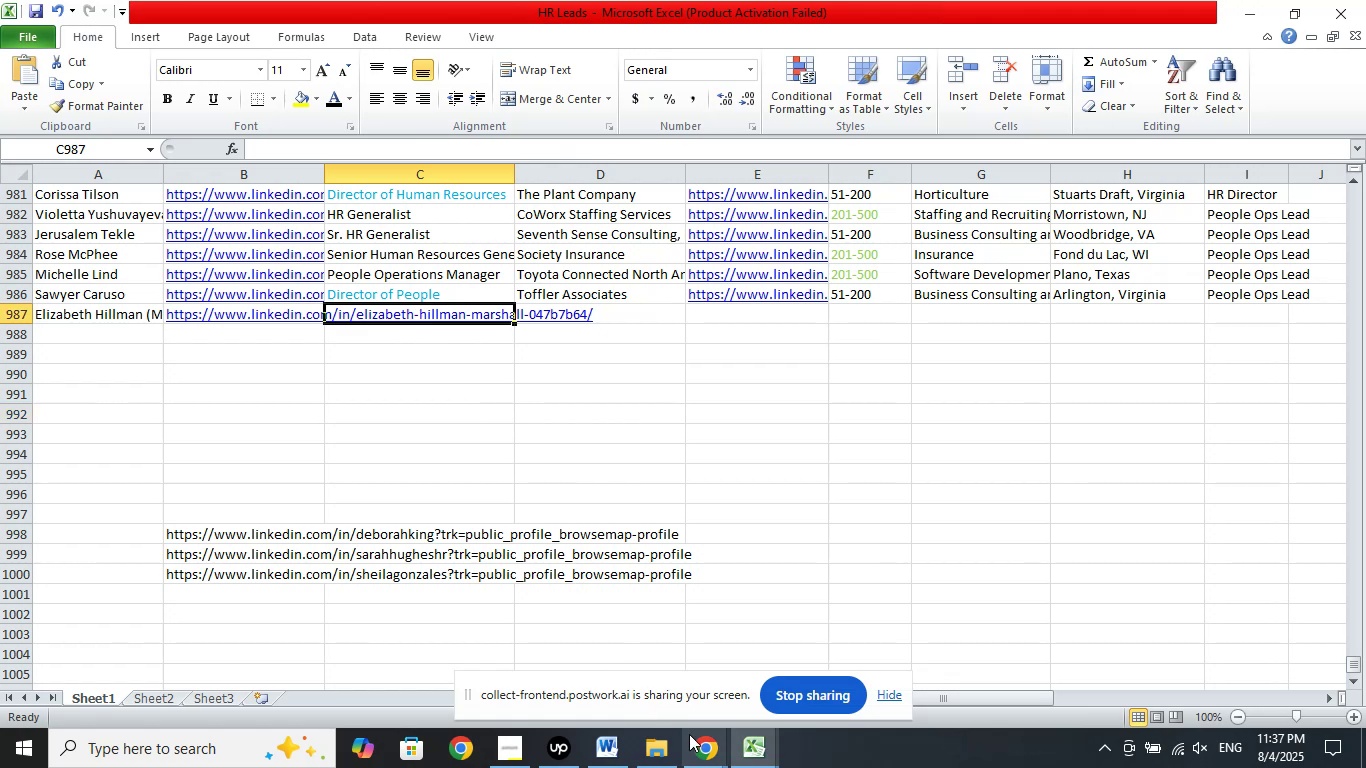 
left_click([696, 744])
 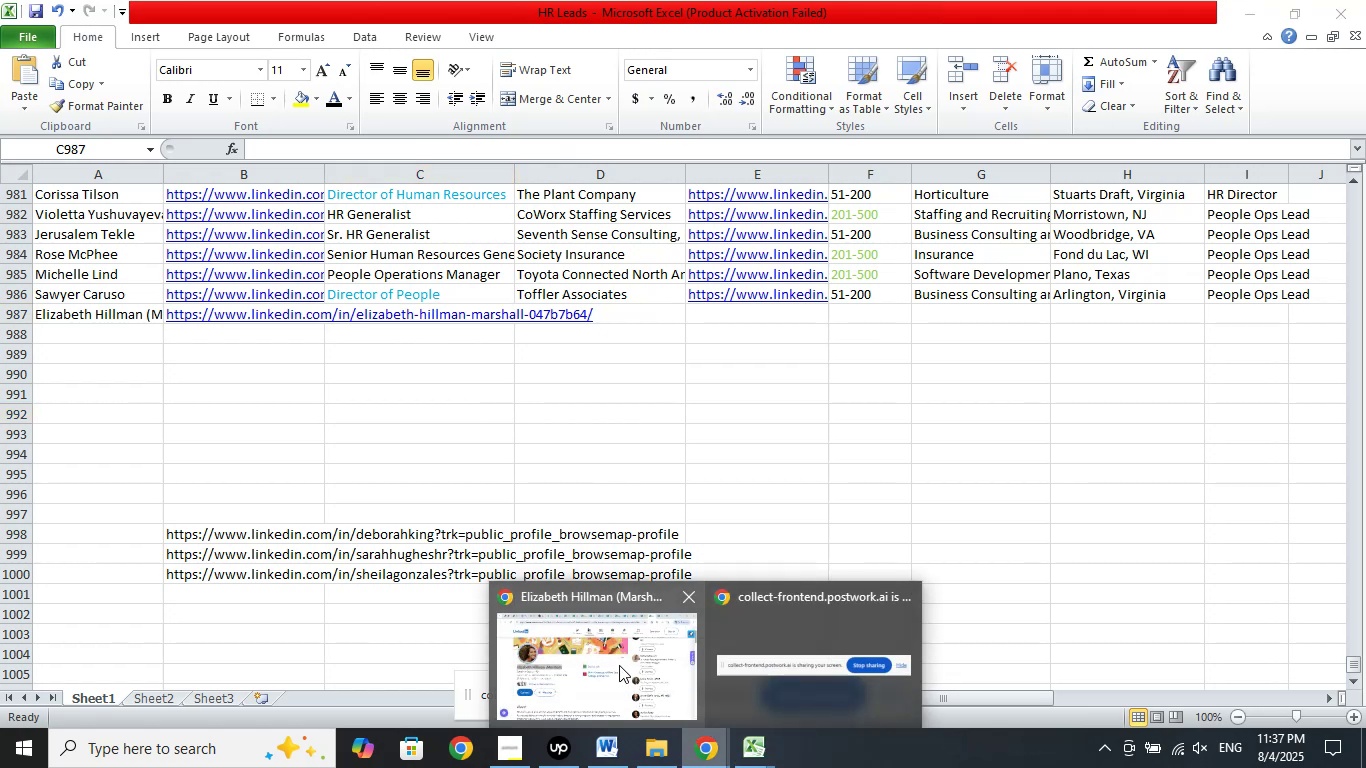 
left_click([617, 663])
 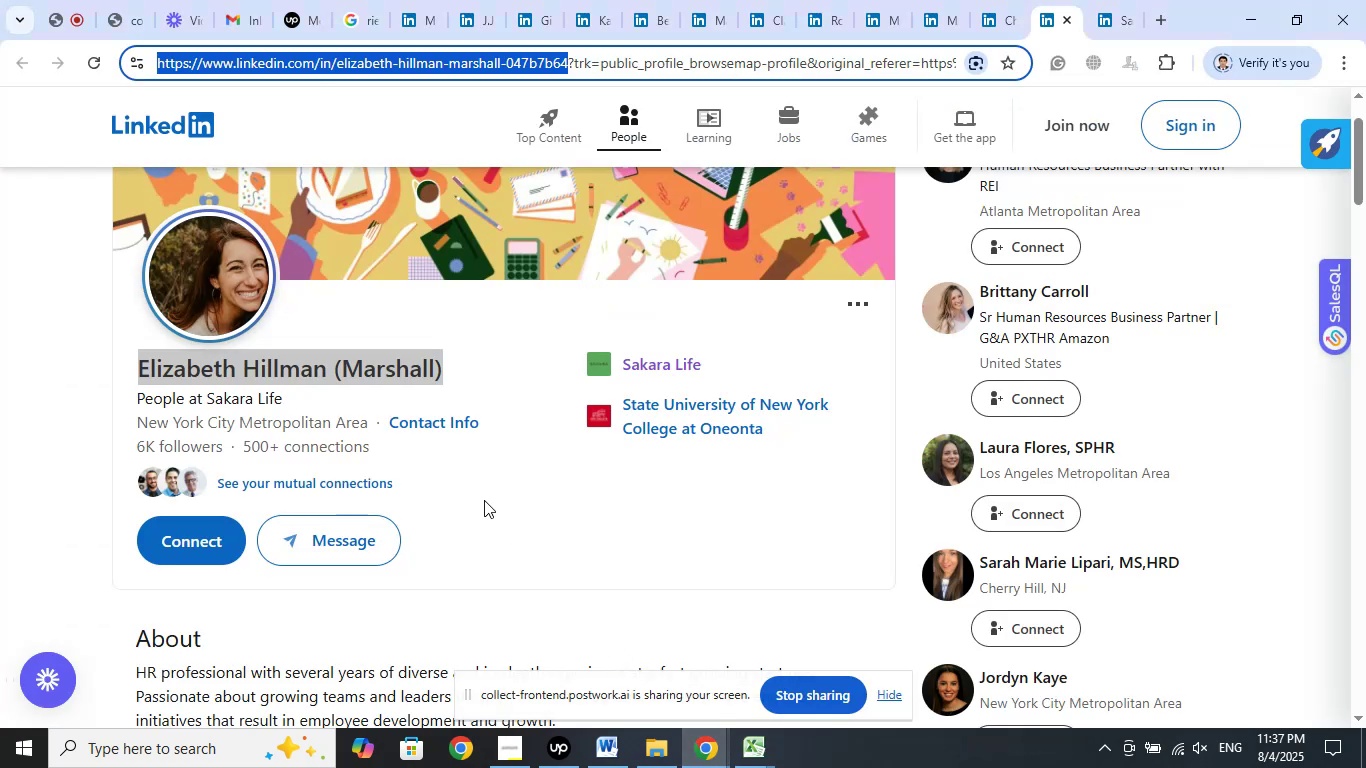 
scroll: coordinate [496, 492], scroll_direction: down, amount: 3.0
 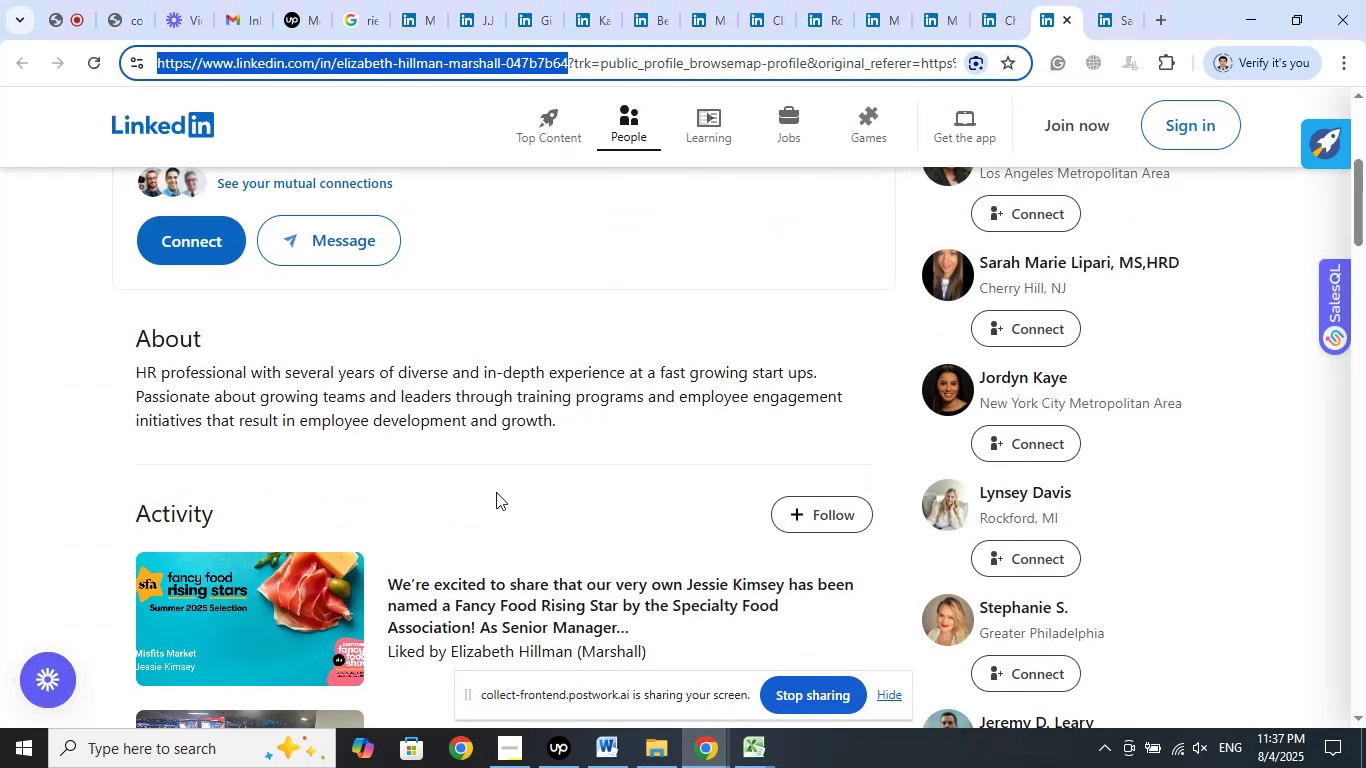 
scroll: coordinate [496, 492], scroll_direction: up, amount: 3.0
 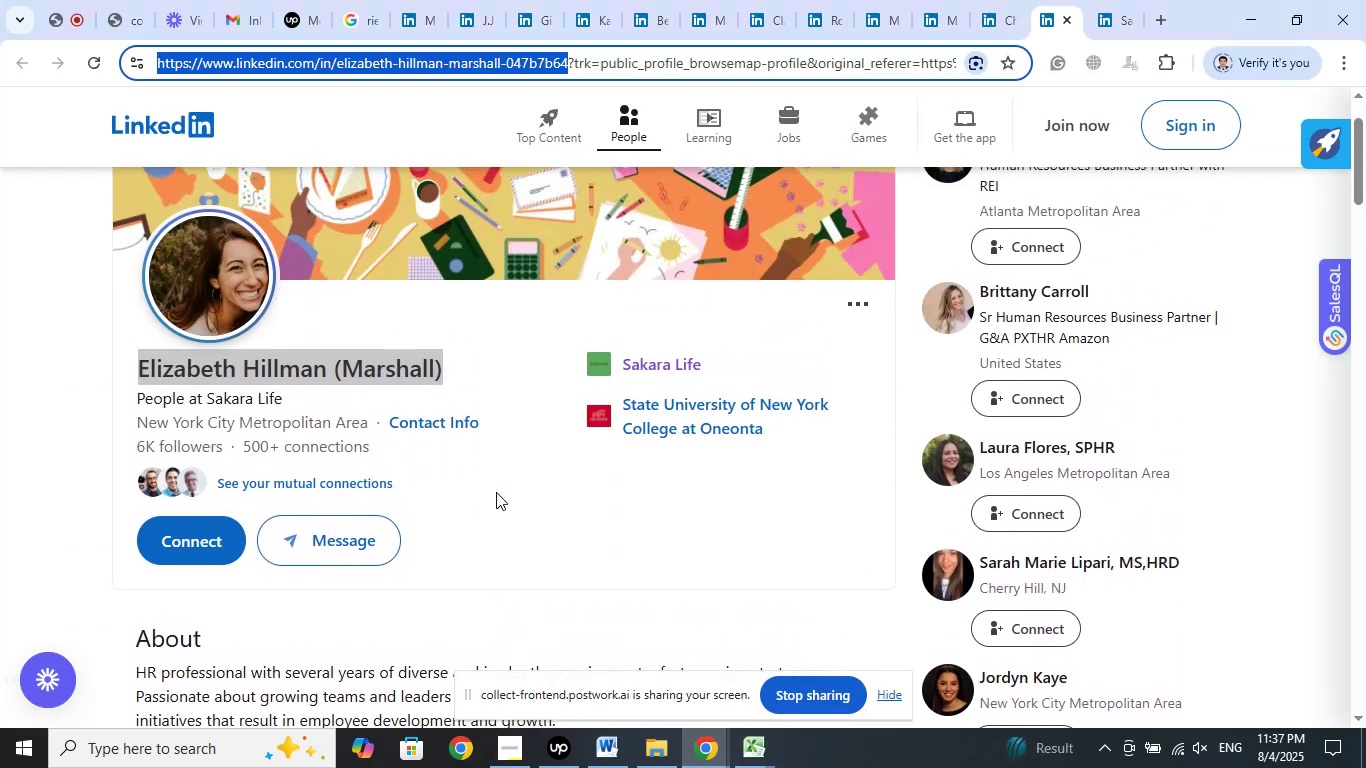 
scroll: coordinate [496, 492], scroll_direction: down, amount: 11.0
 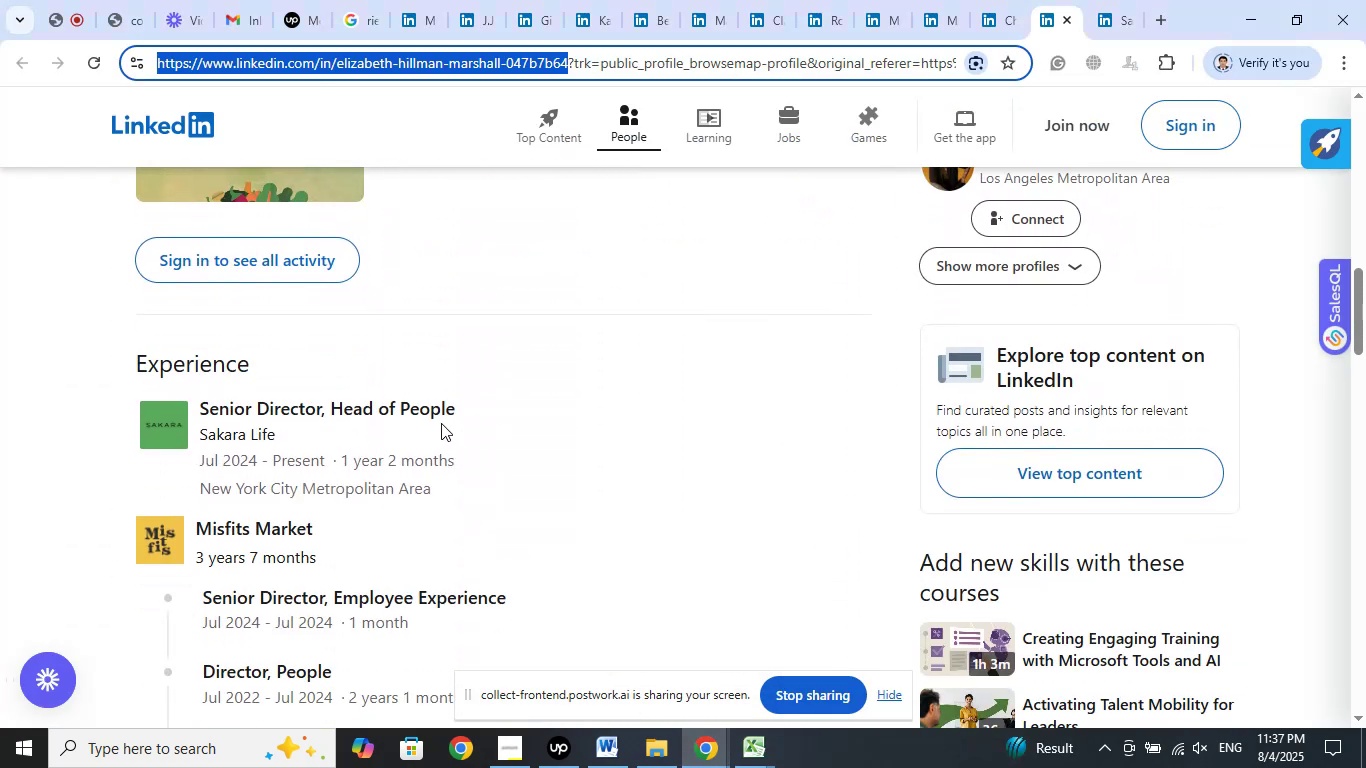 
left_click_drag(start_coordinate=[456, 412], to_coordinate=[194, 410])
 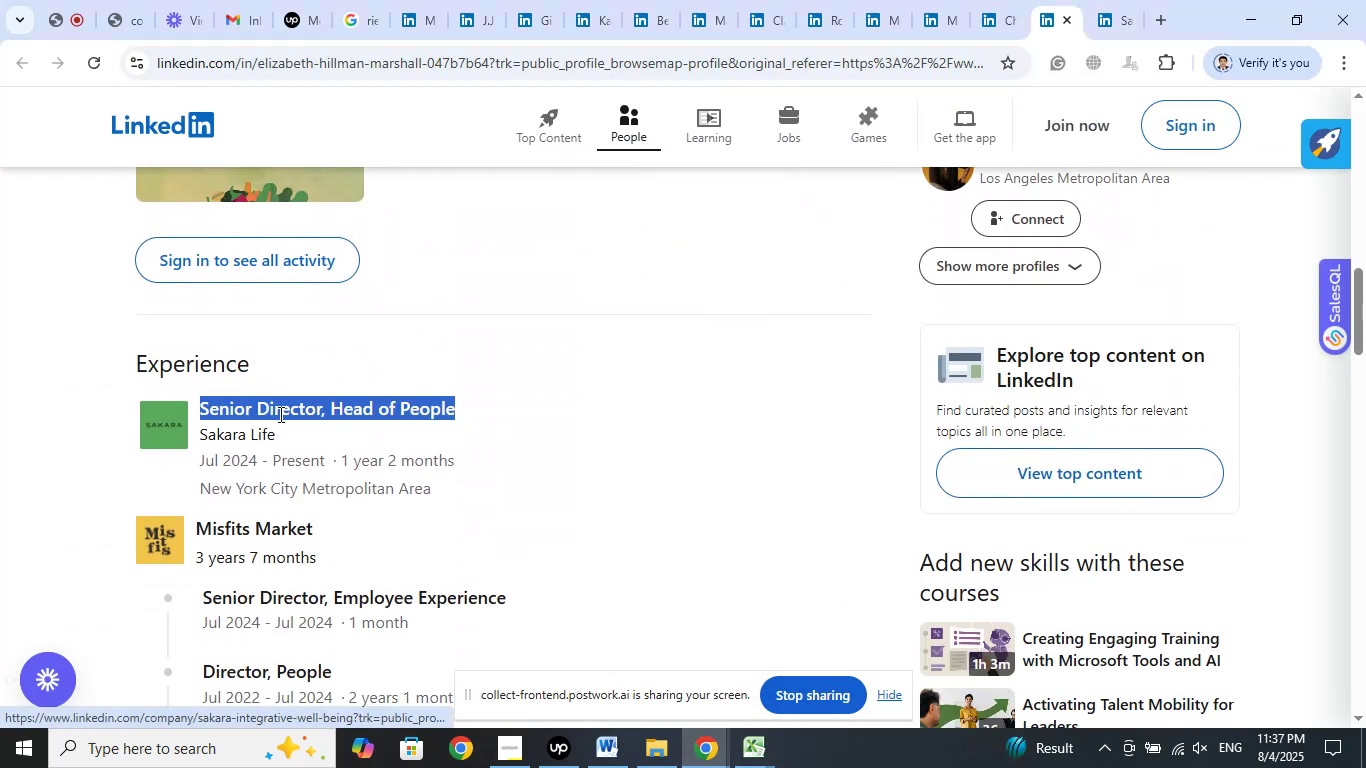 
right_click([279, 414])
 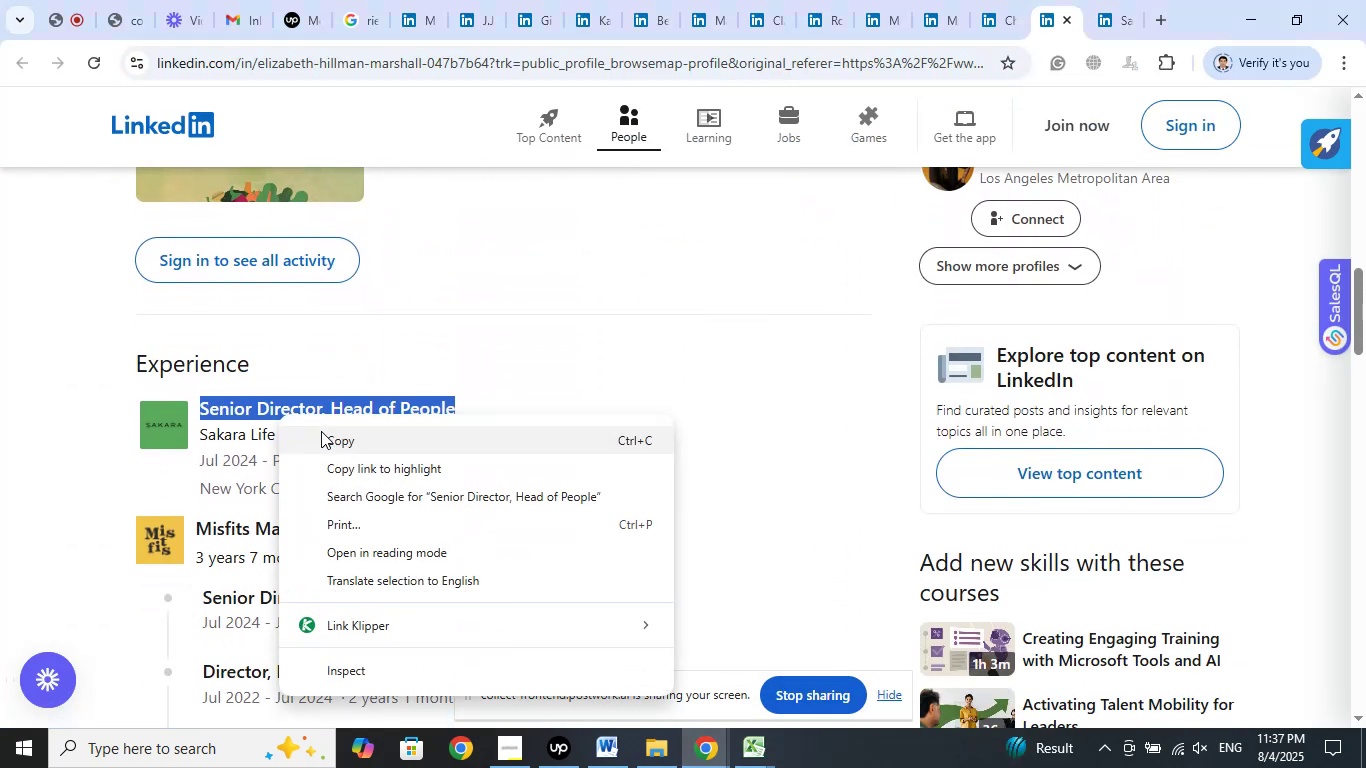 
left_click([321, 431])
 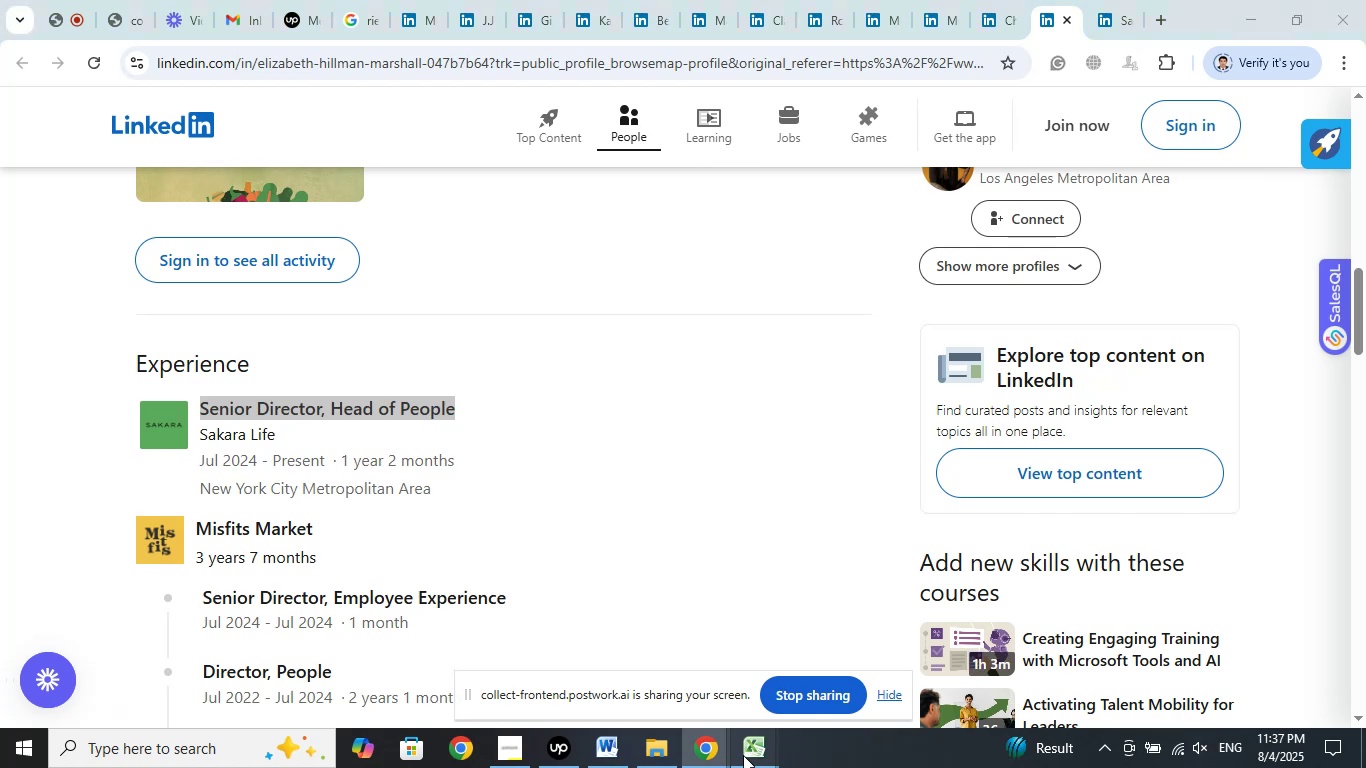 
double_click([673, 655])
 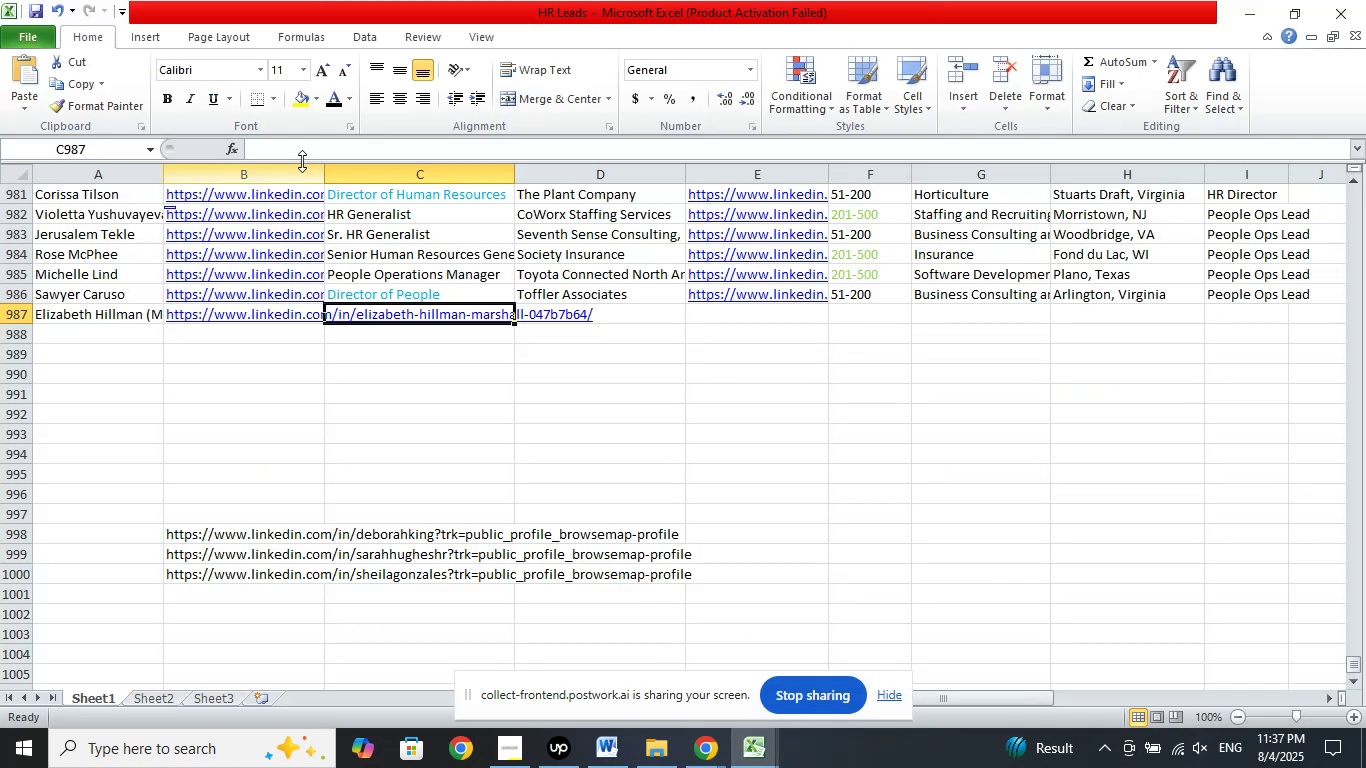 
left_click([294, 150])
 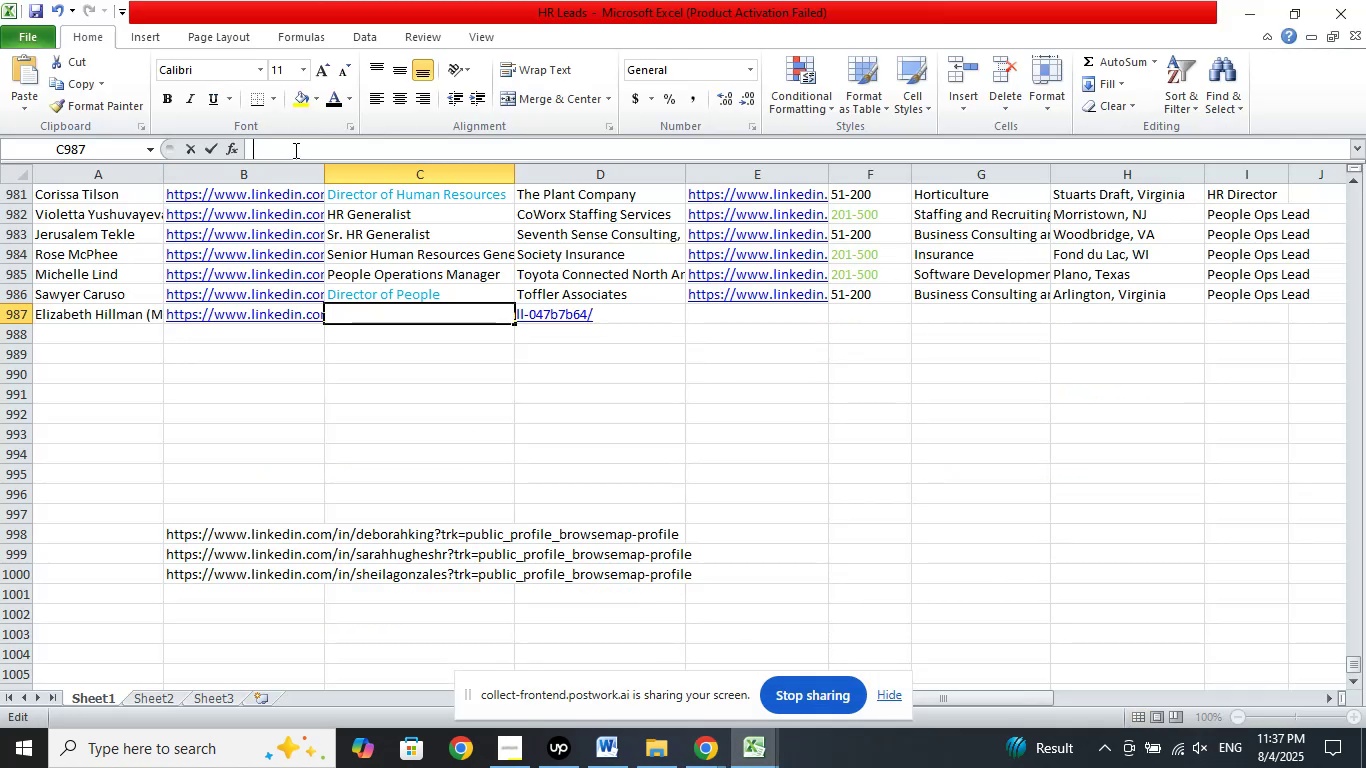 
right_click([294, 150])
 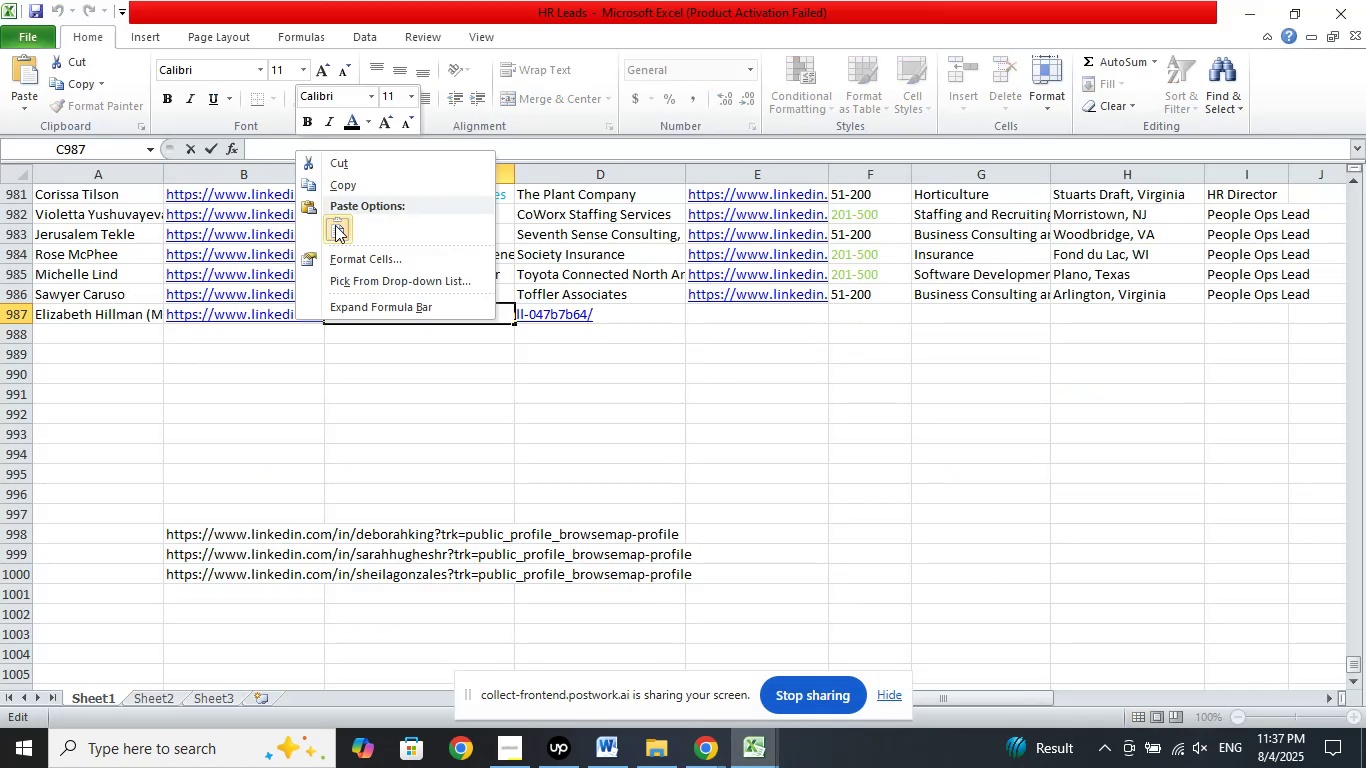 
left_click([335, 225])
 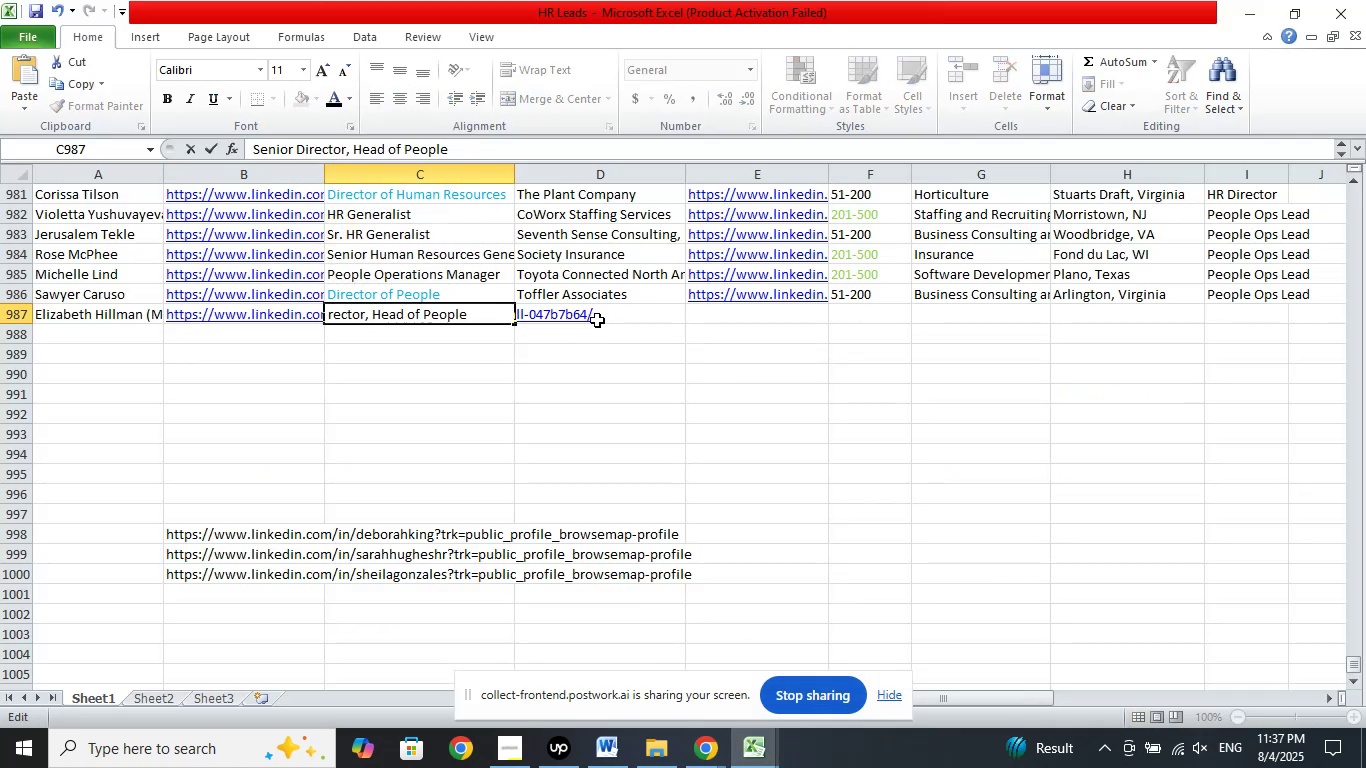 
left_click([597, 320])
 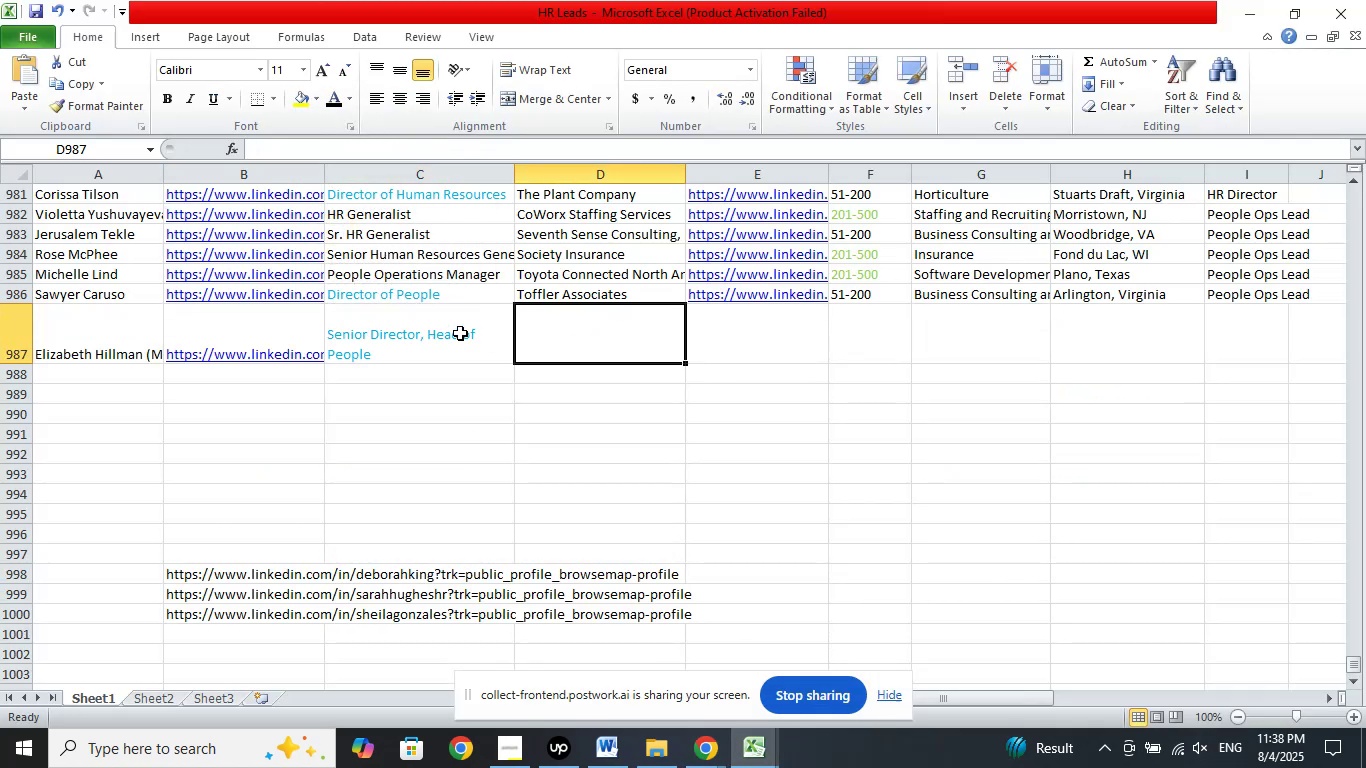 
left_click([460, 333])
 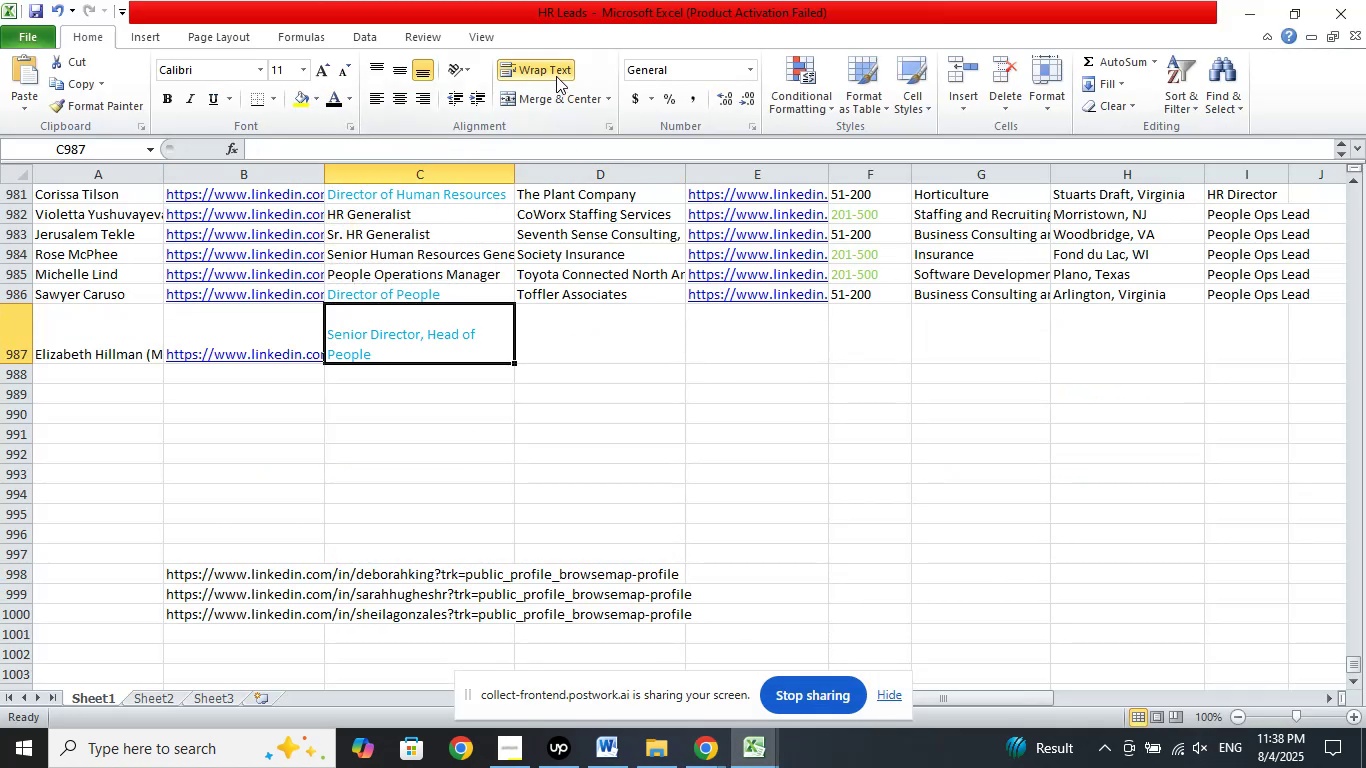 
left_click([556, 74])
 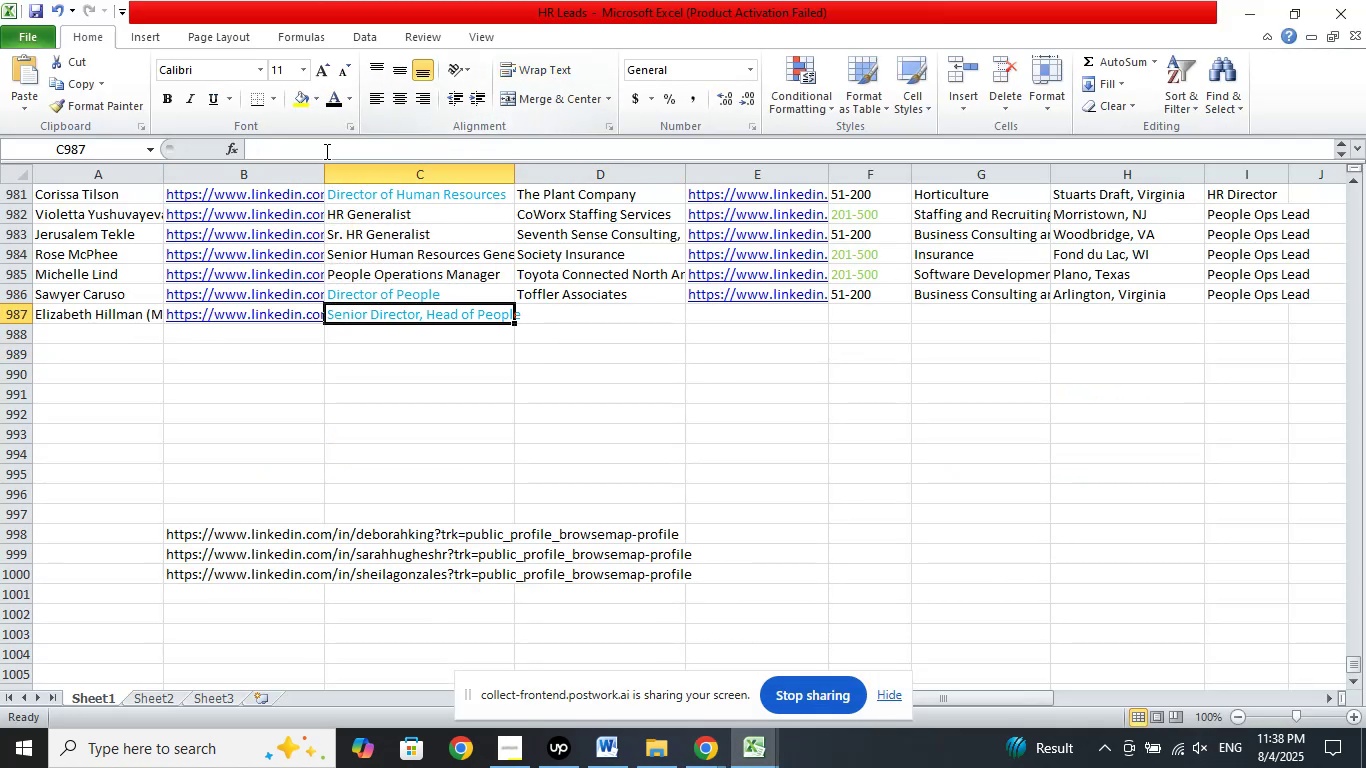 
left_click([324, 151])
 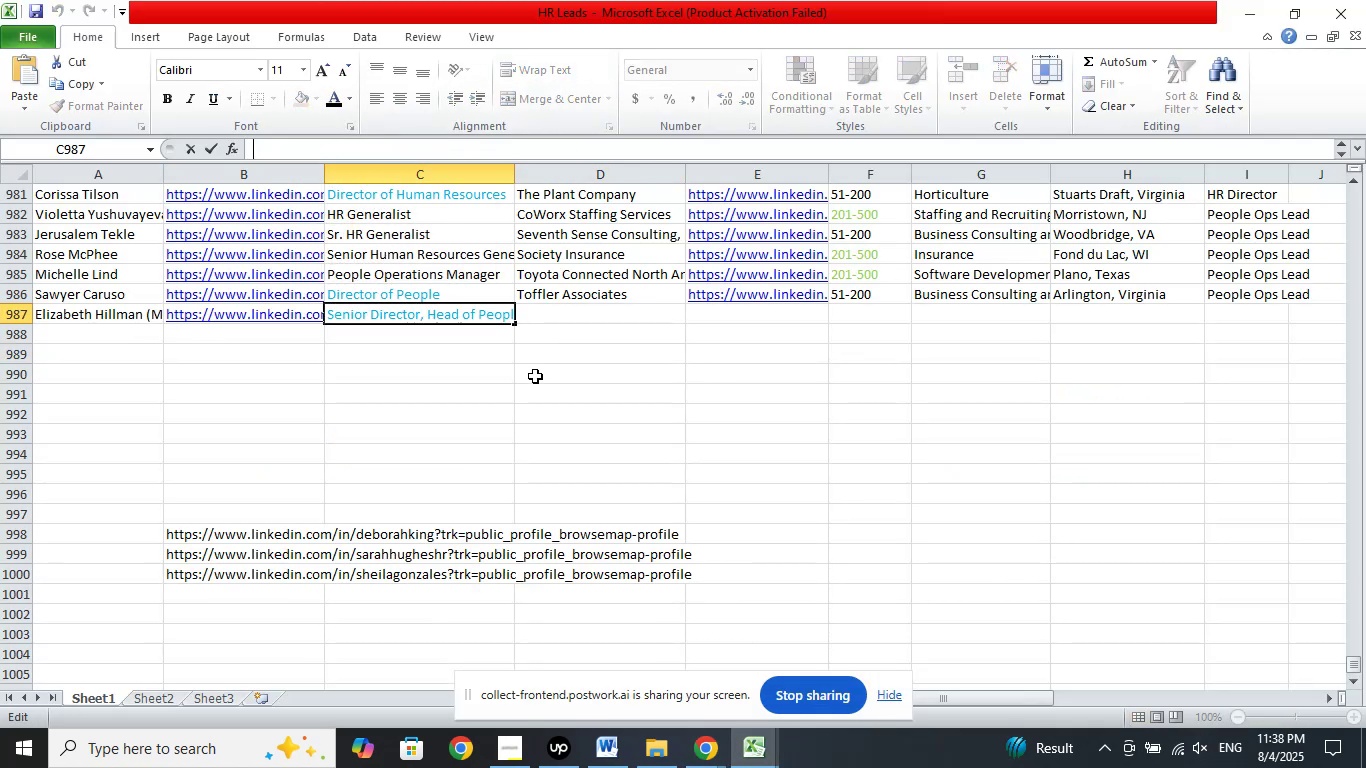 
key(Delete)
 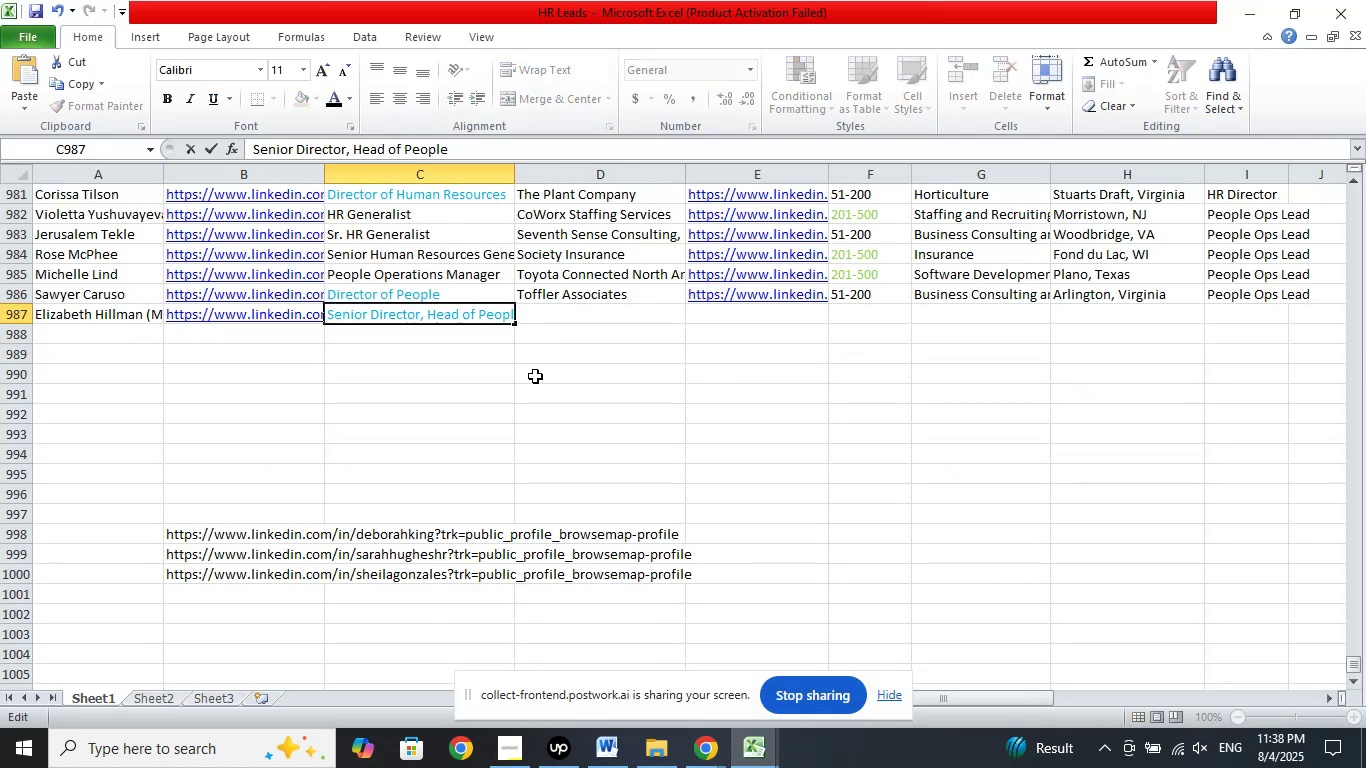 
left_click([535, 376])
 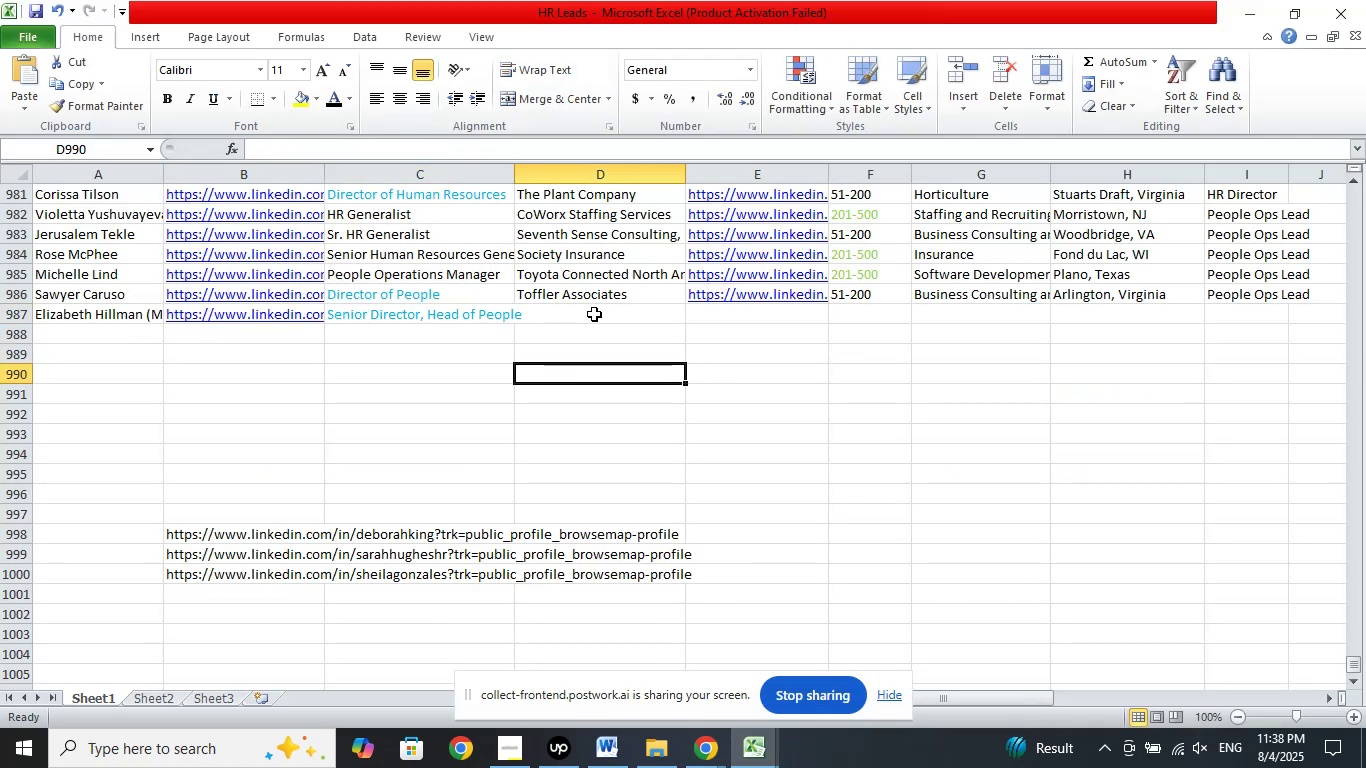 
left_click([598, 310])
 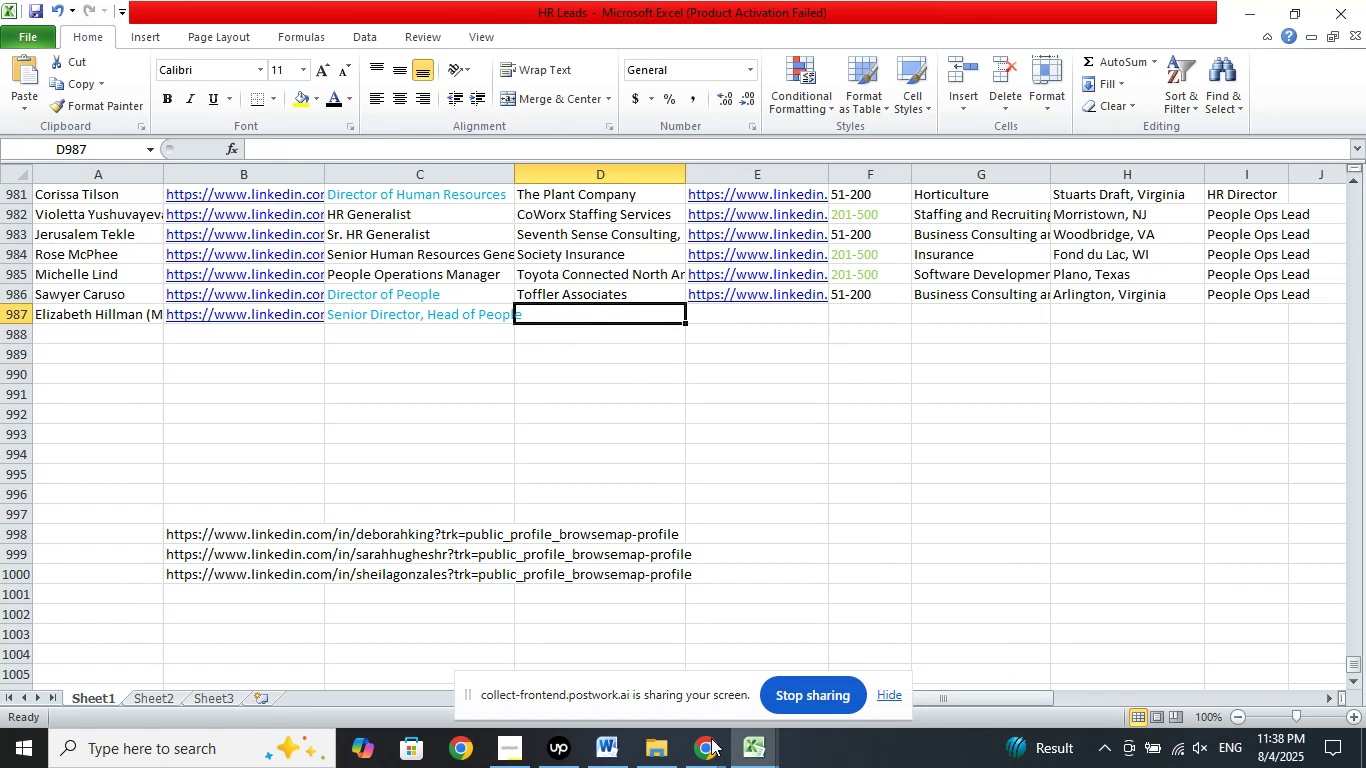 
left_click([711, 739])
 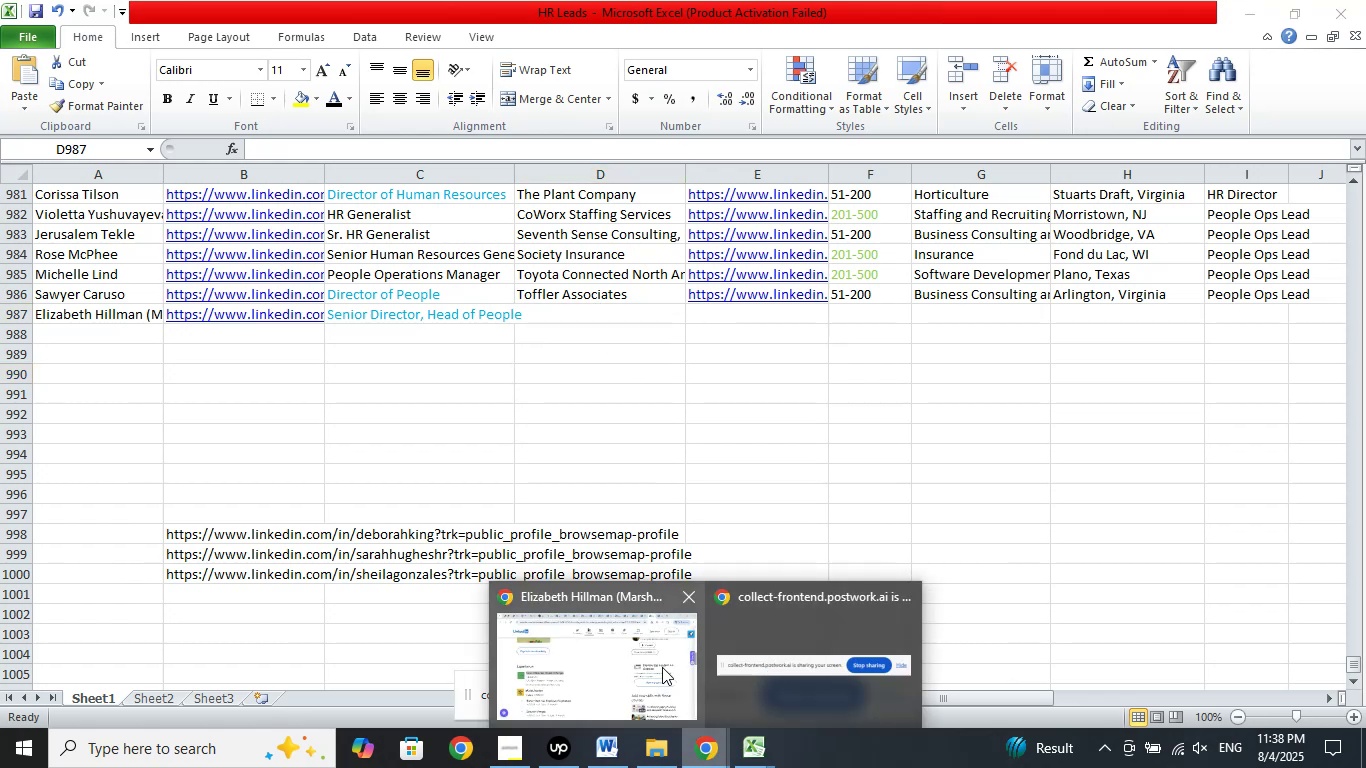 
left_click([662, 667])
 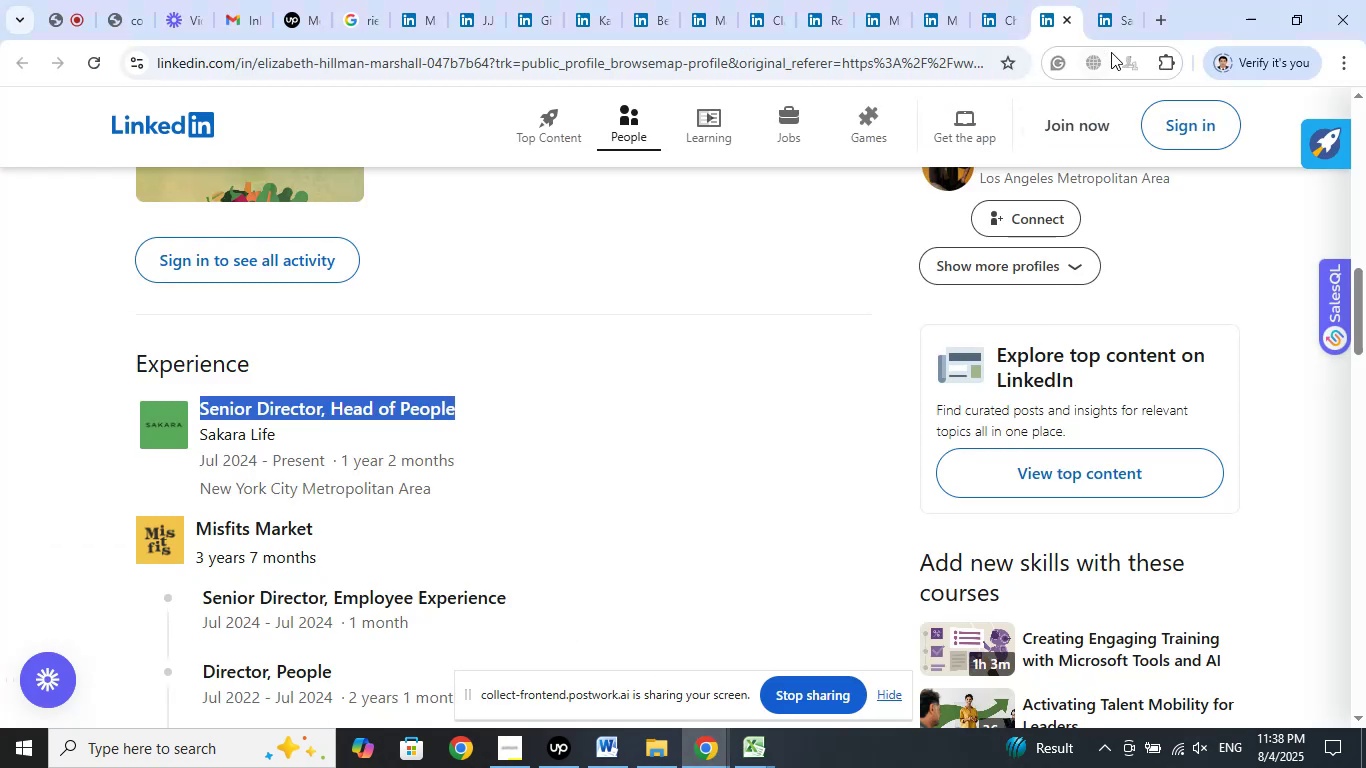 
left_click([1107, 13])
 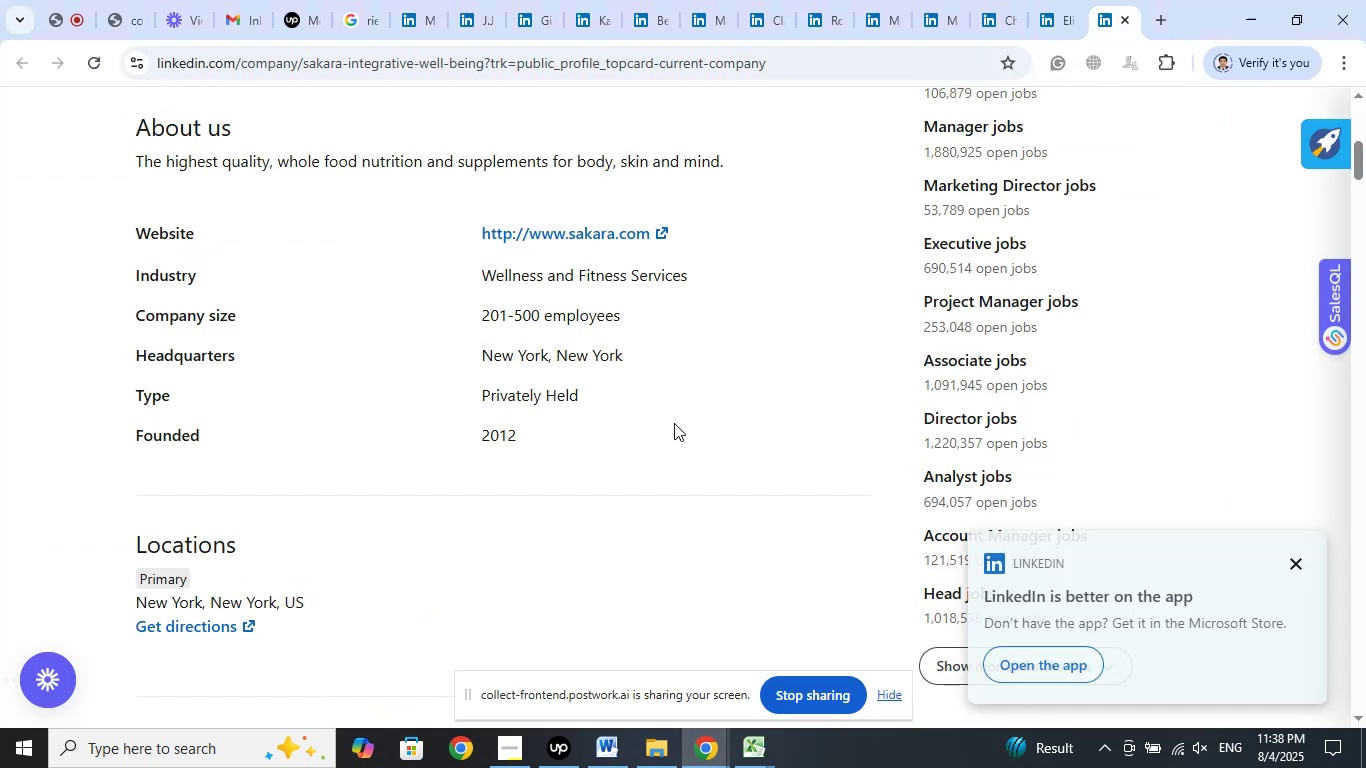 
scroll: coordinate [675, 422], scroll_direction: up, amount: 7.0
 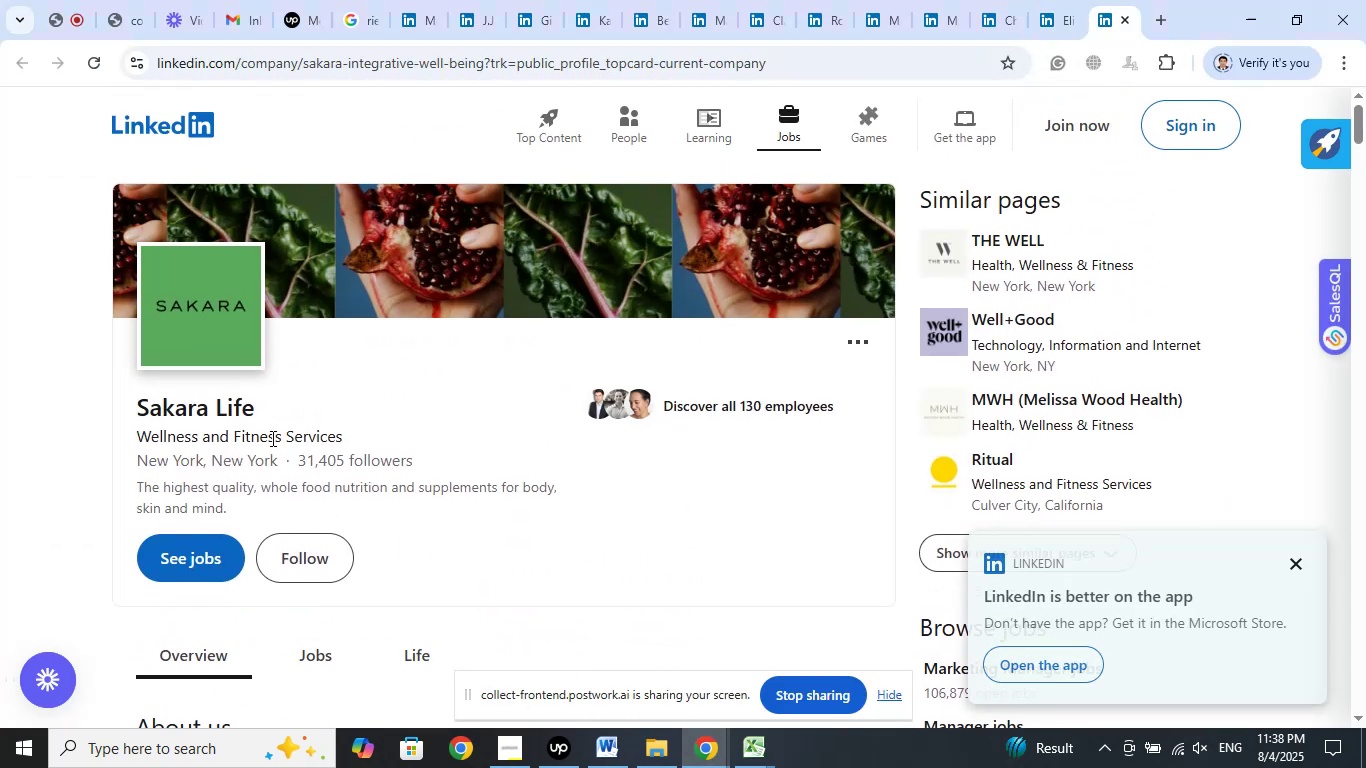 
left_click_drag(start_coordinate=[267, 404], to_coordinate=[124, 403])
 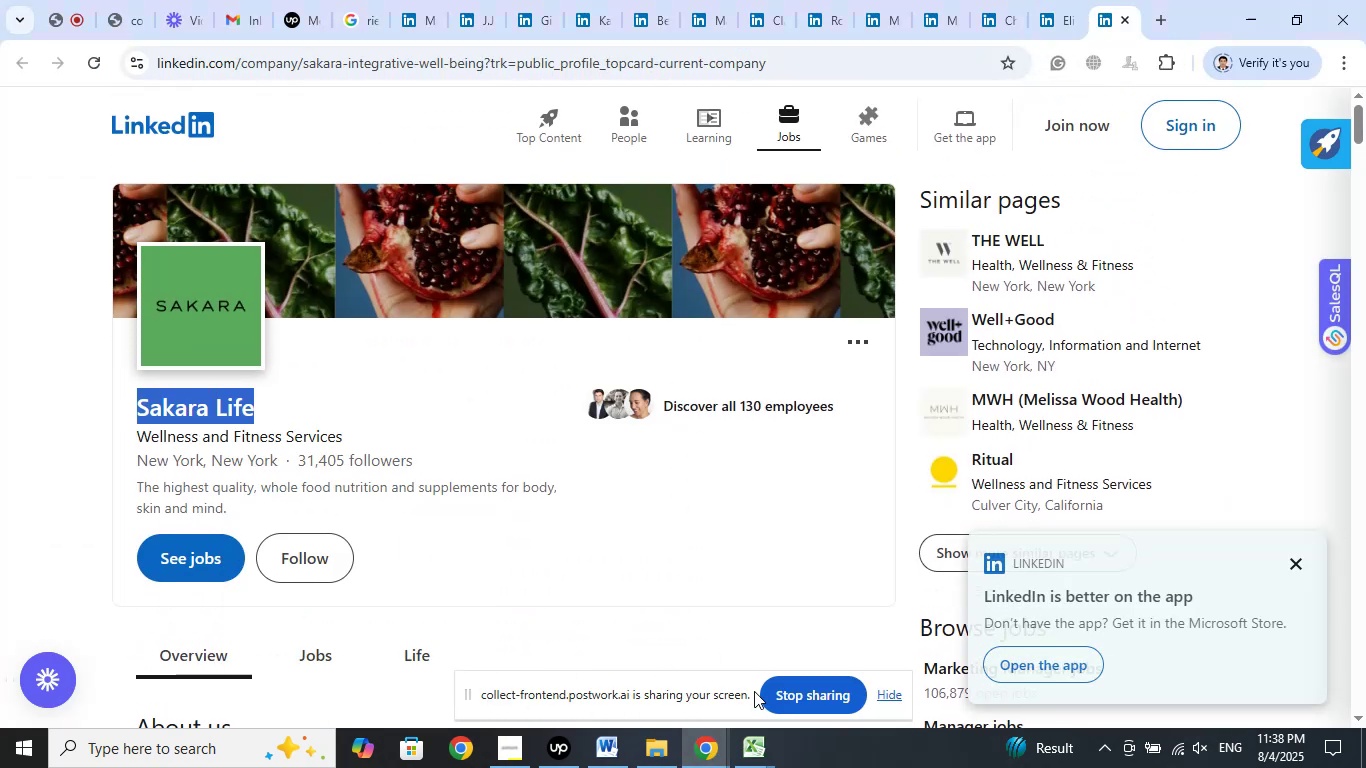 
left_click([742, 749])
 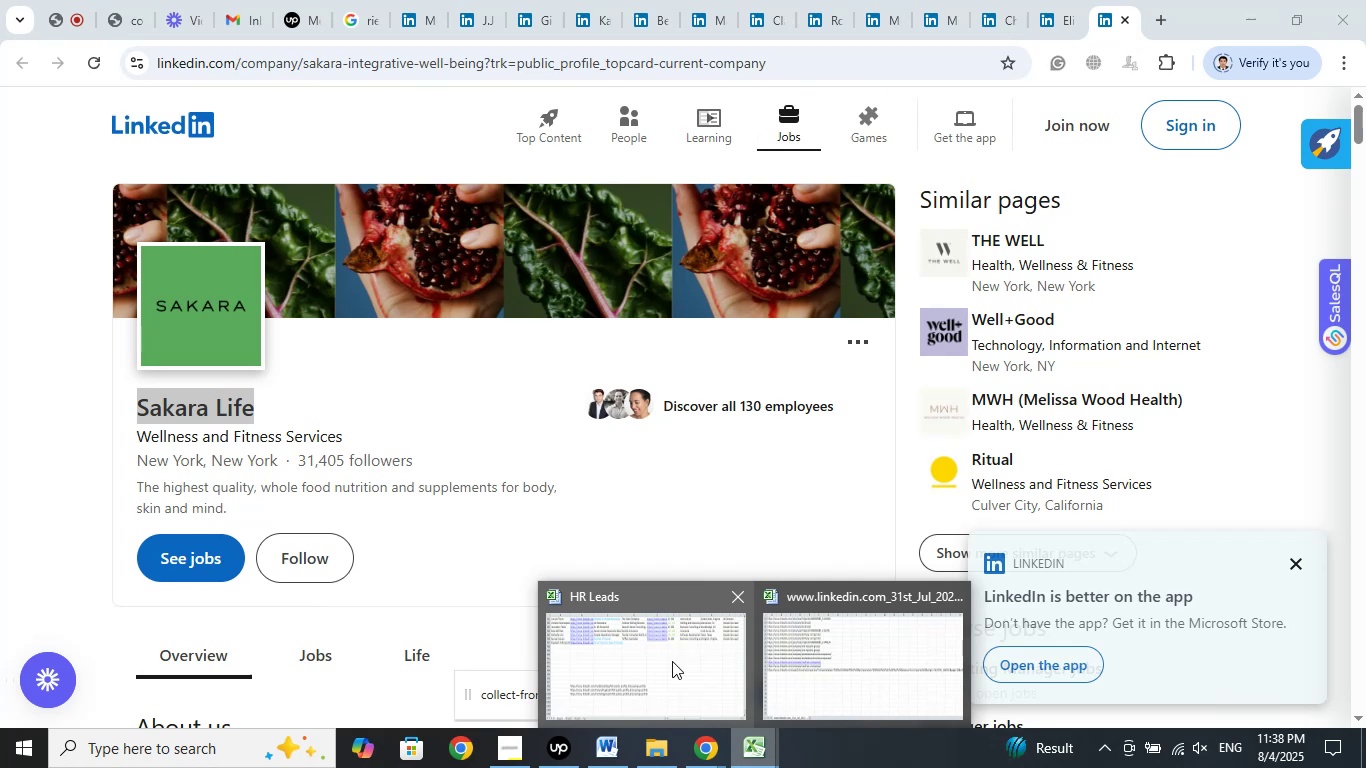 
left_click([671, 660])
 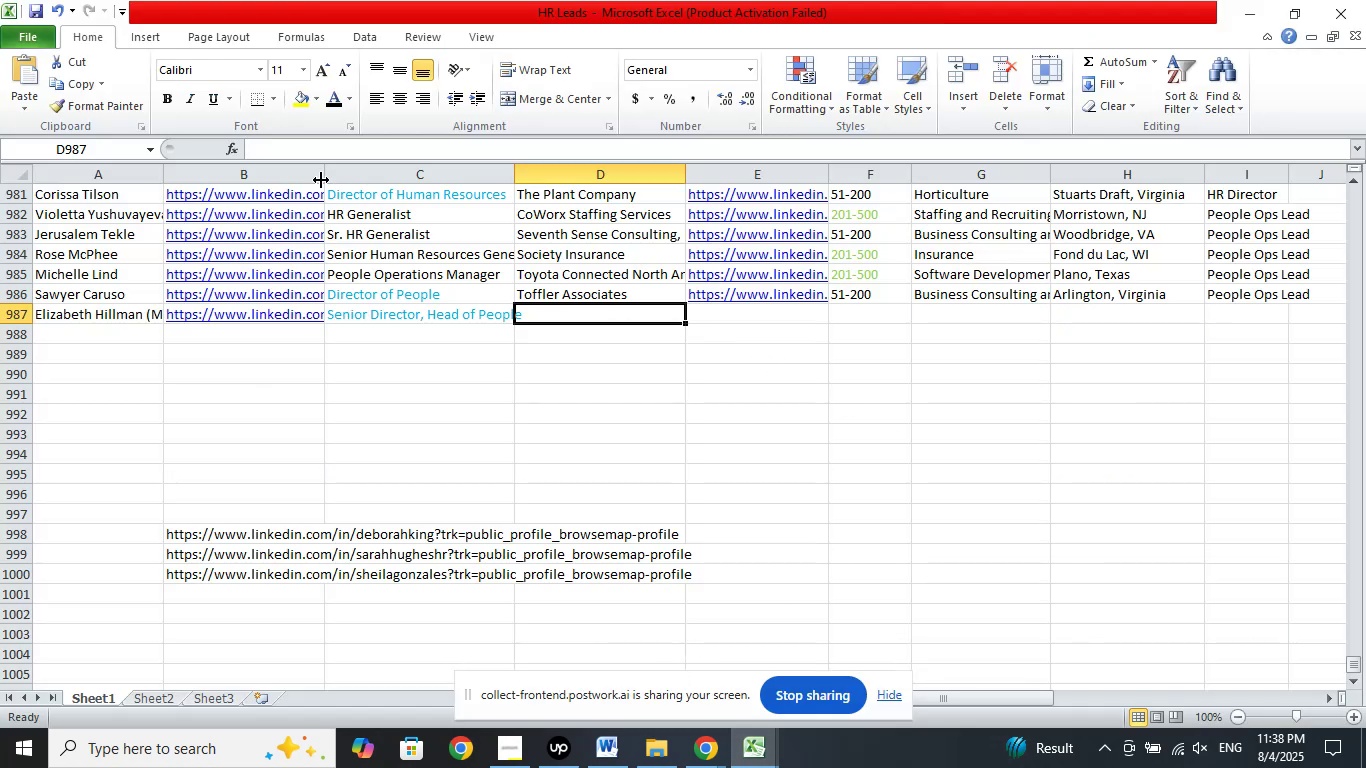 
left_click([306, 155])
 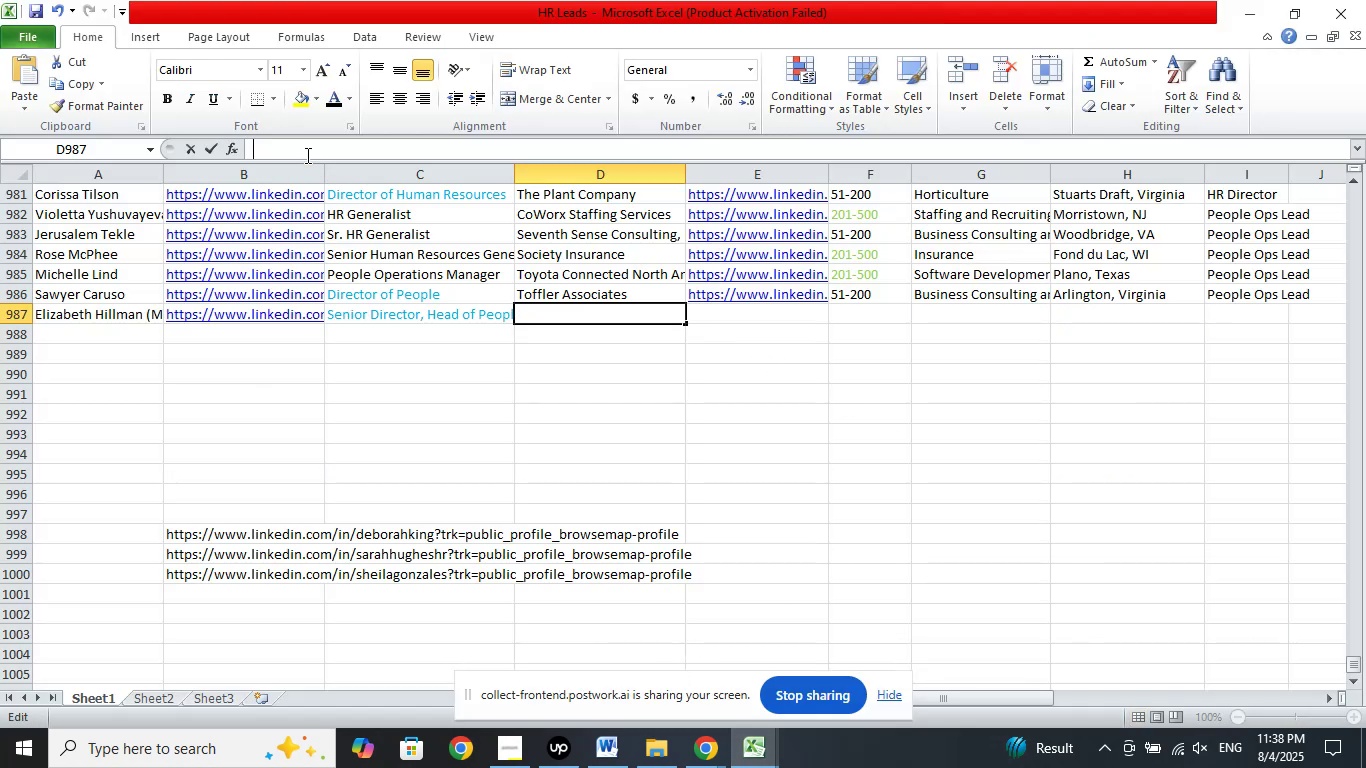 
right_click([306, 155])
 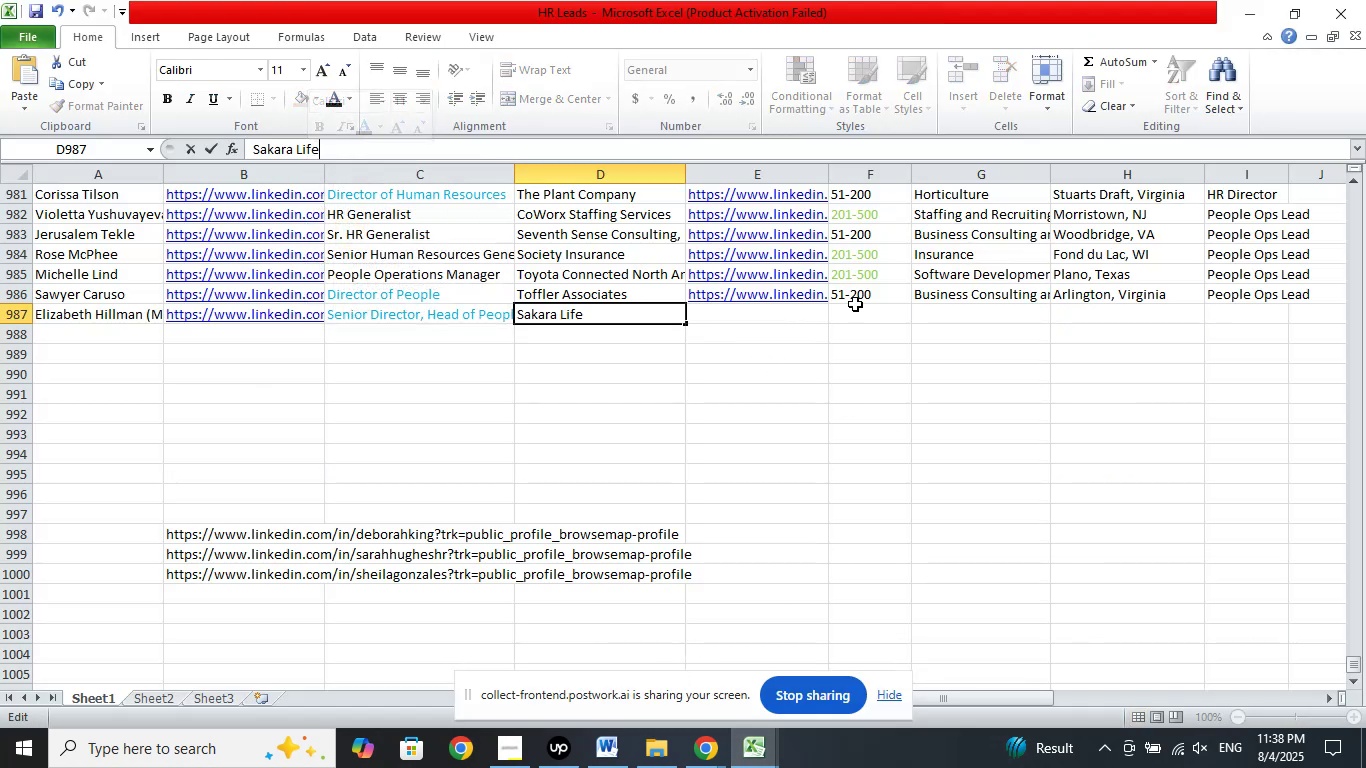 
left_click([886, 309])
 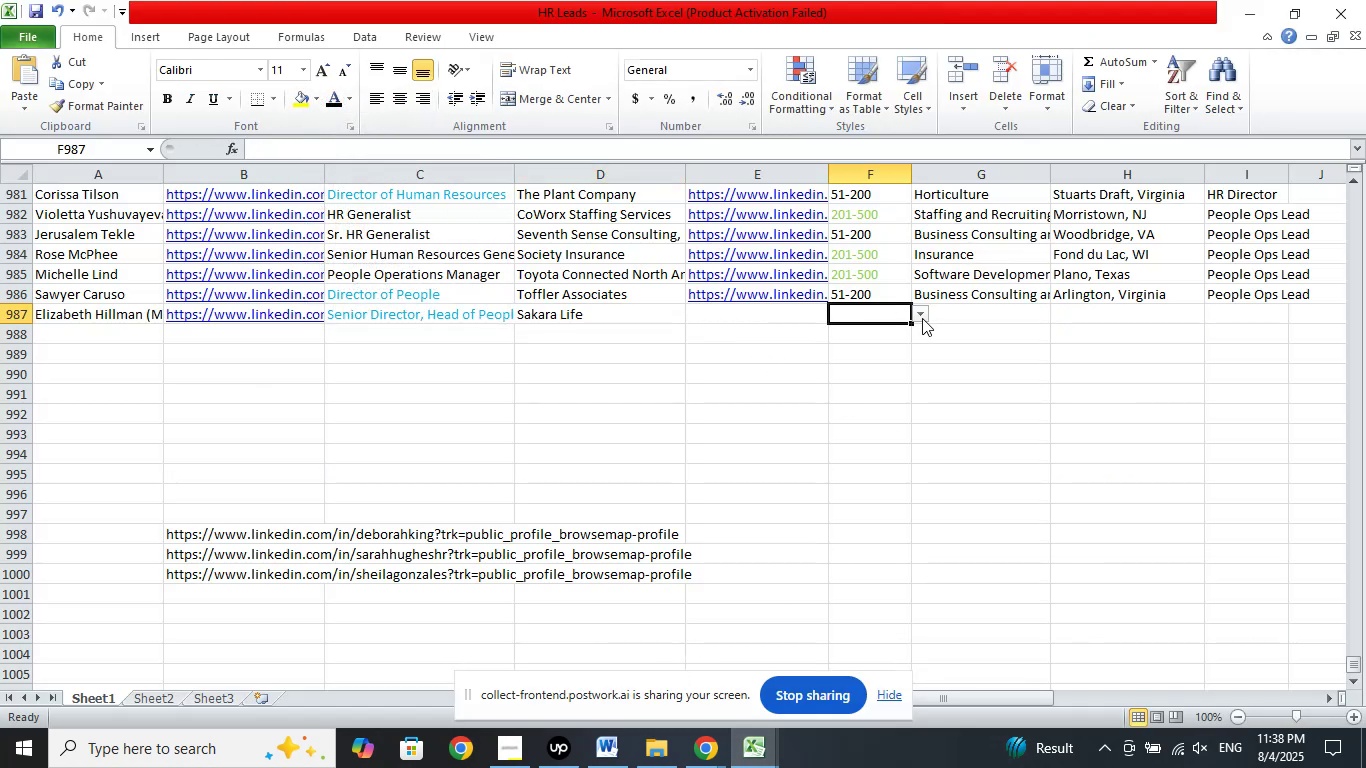 
left_click([922, 316])
 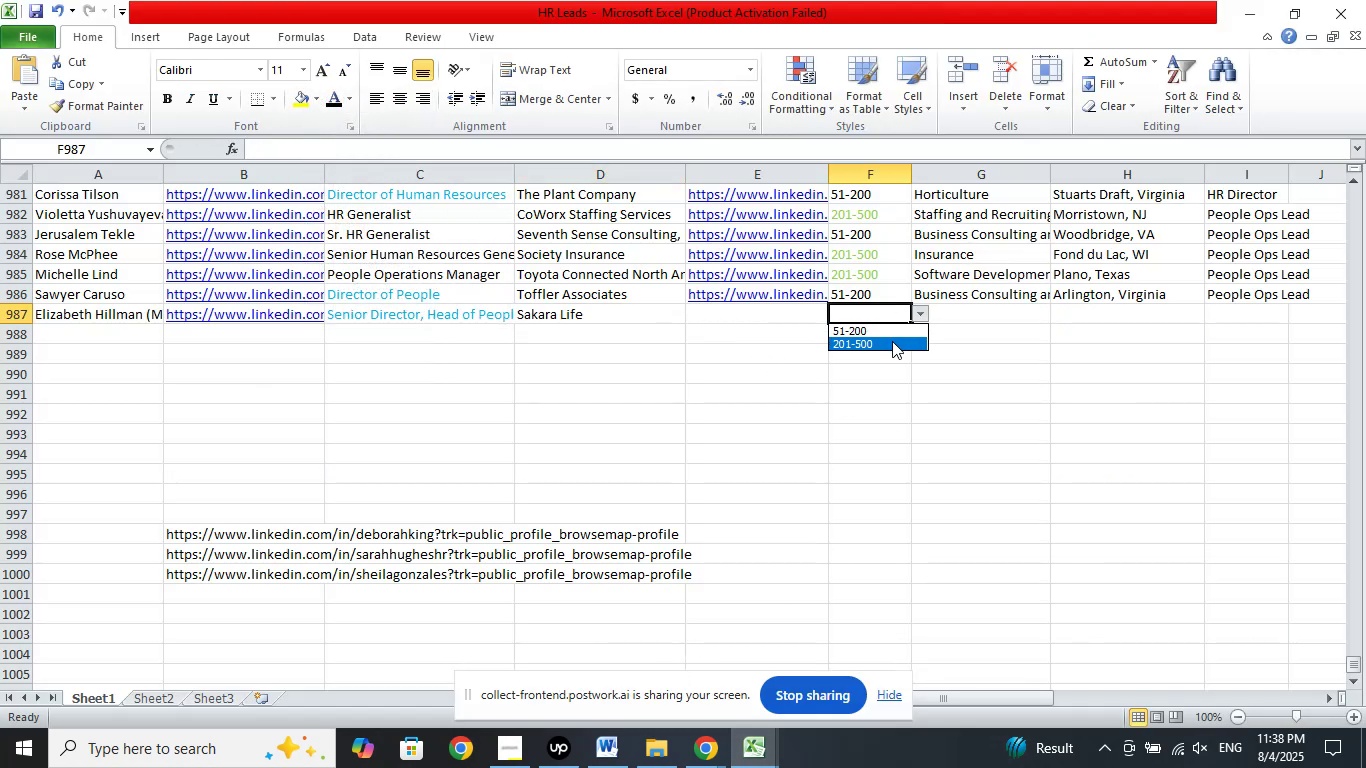 
left_click([892, 341])
 